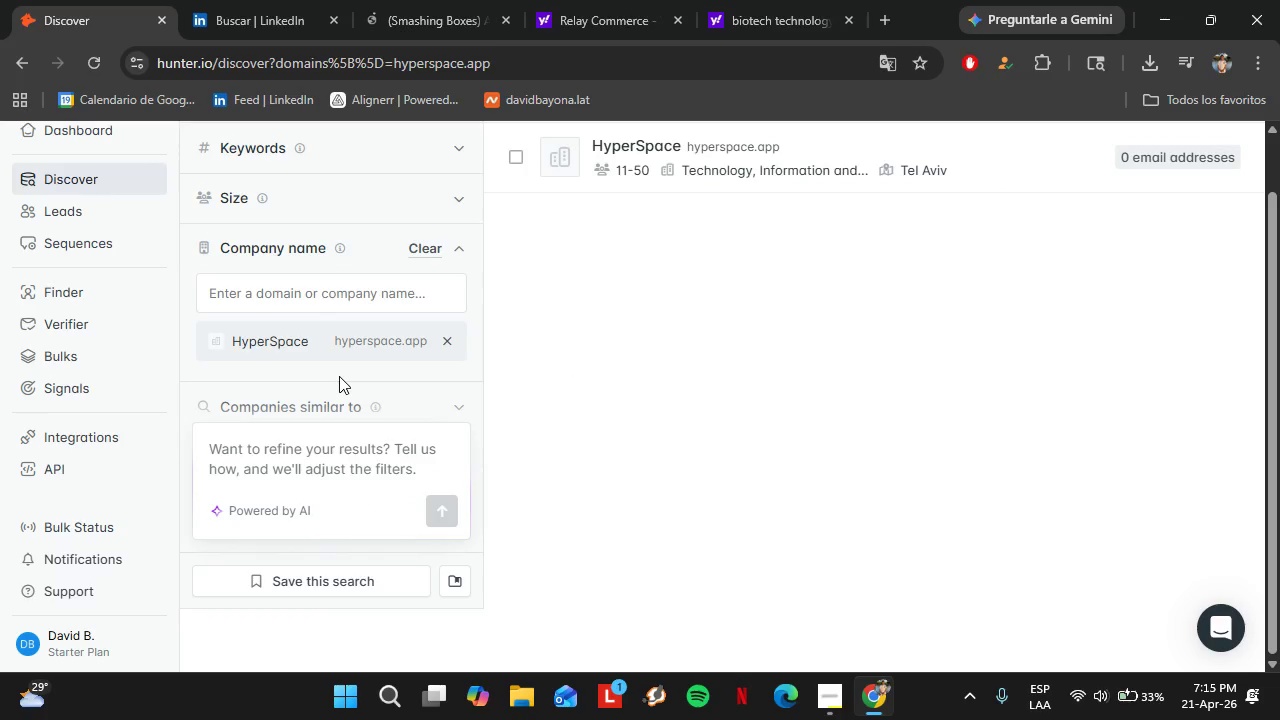 
wait(7.17)
 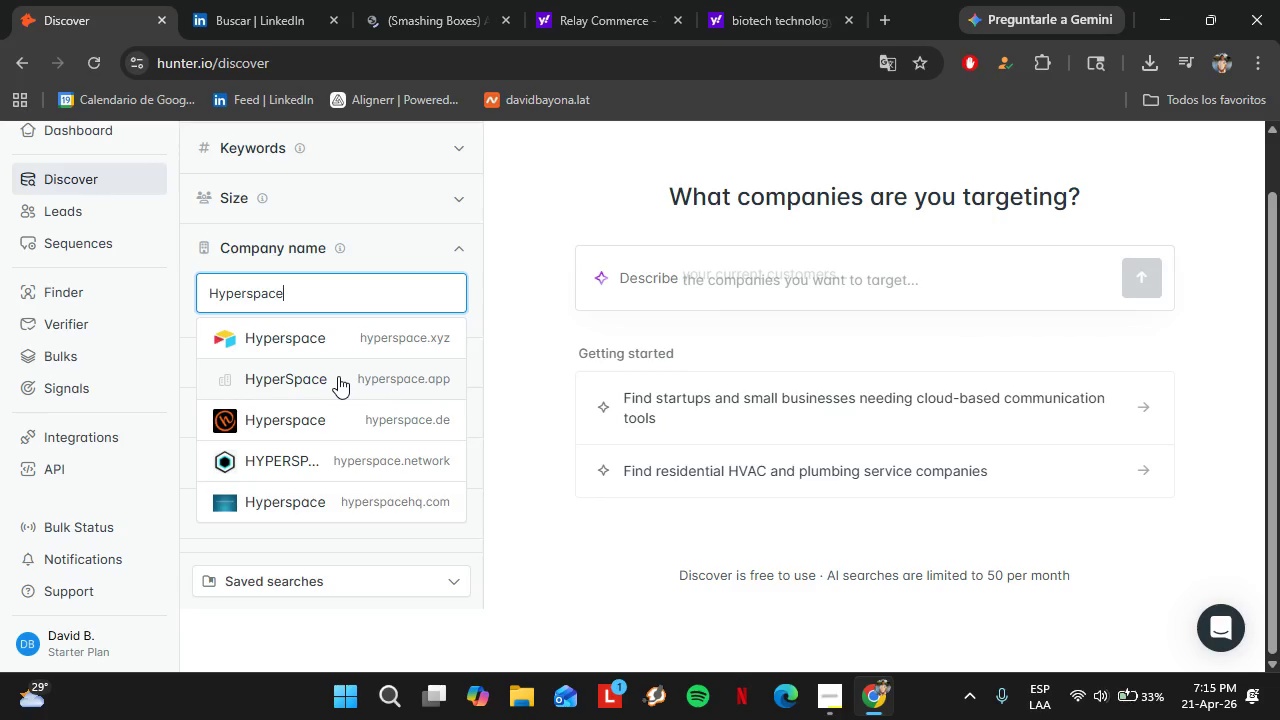 
left_click([187, 0])
 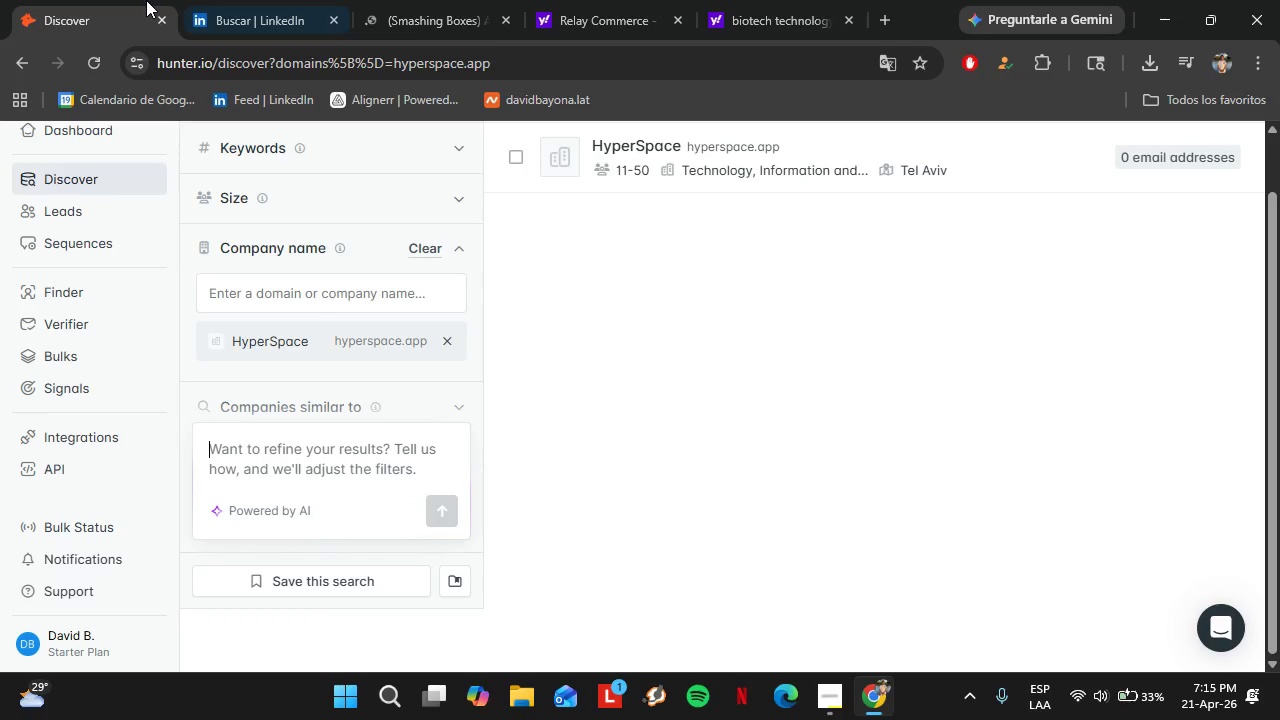 
left_click([91, 0])
 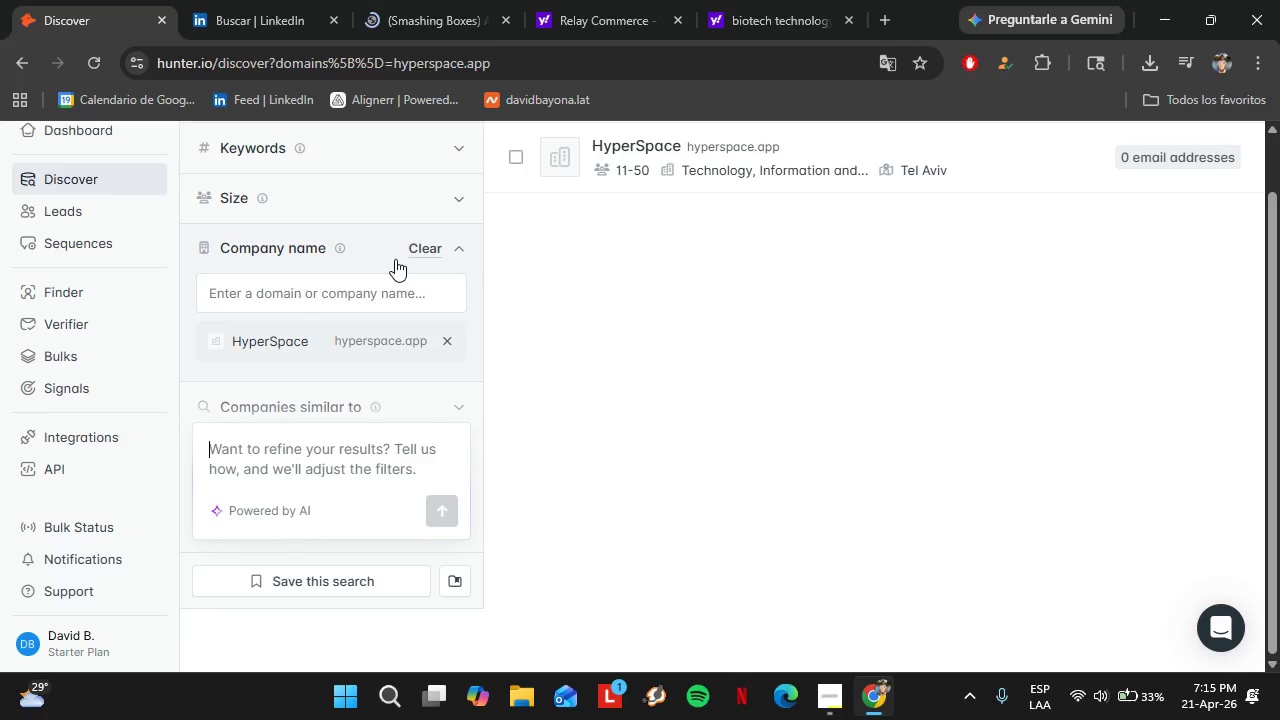 
left_click([422, 247])
 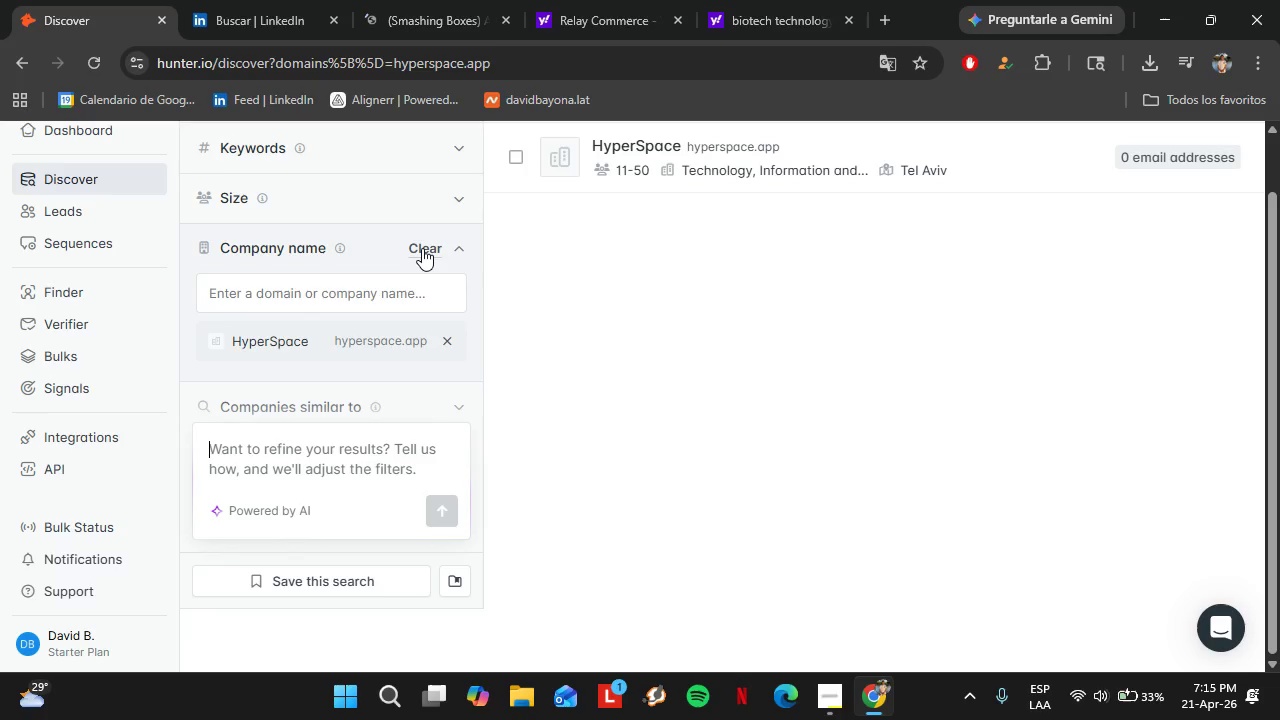 
left_click([296, 293])
 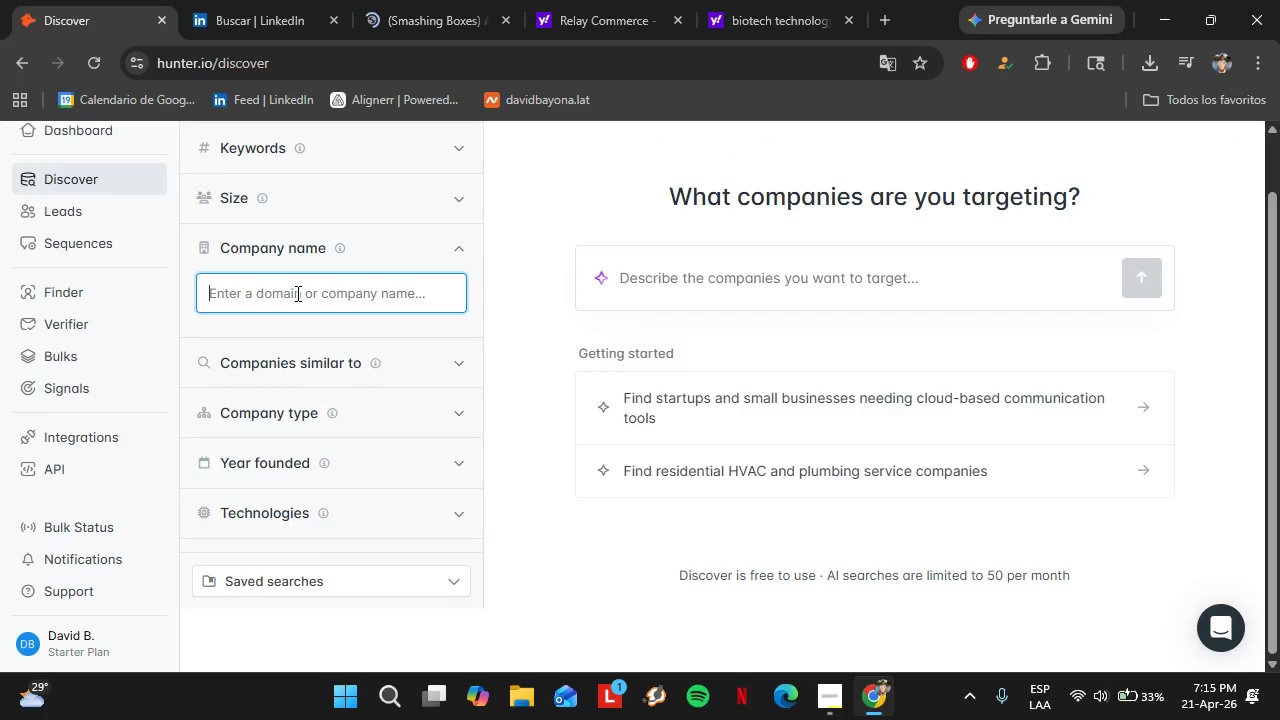 
type(Hyperspace Ventures)
 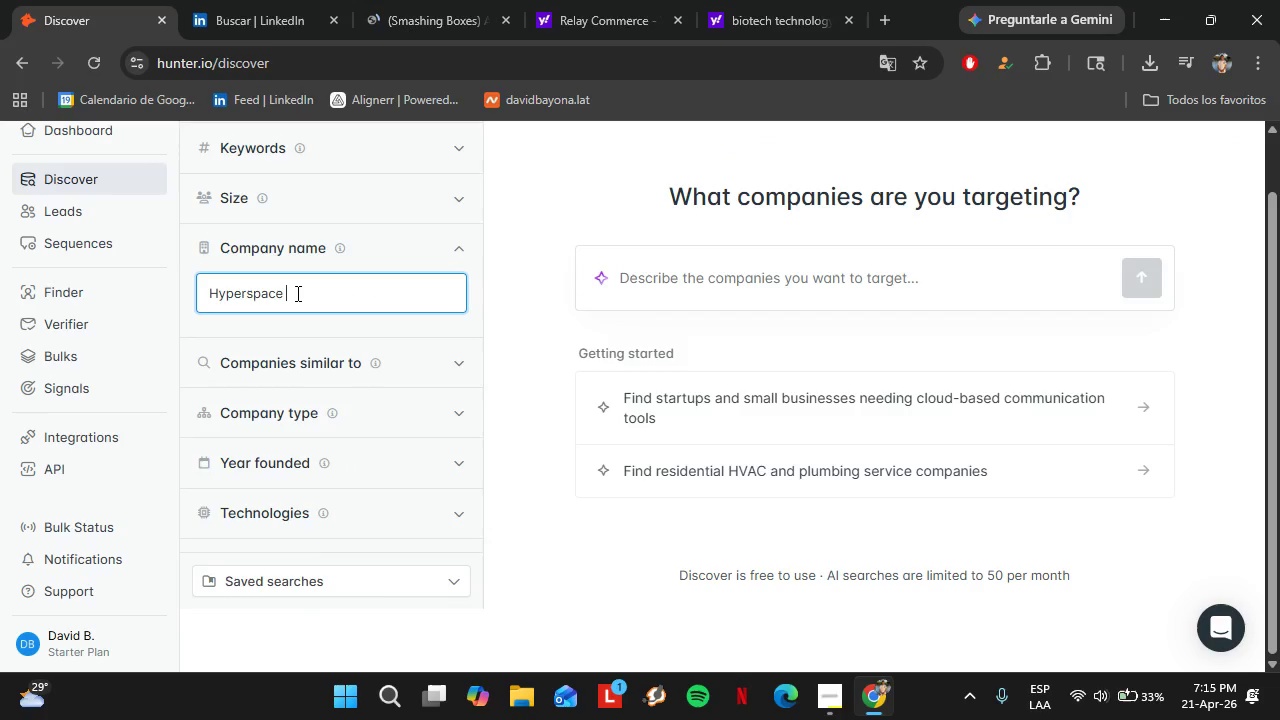 
mouse_move([404, 290])
 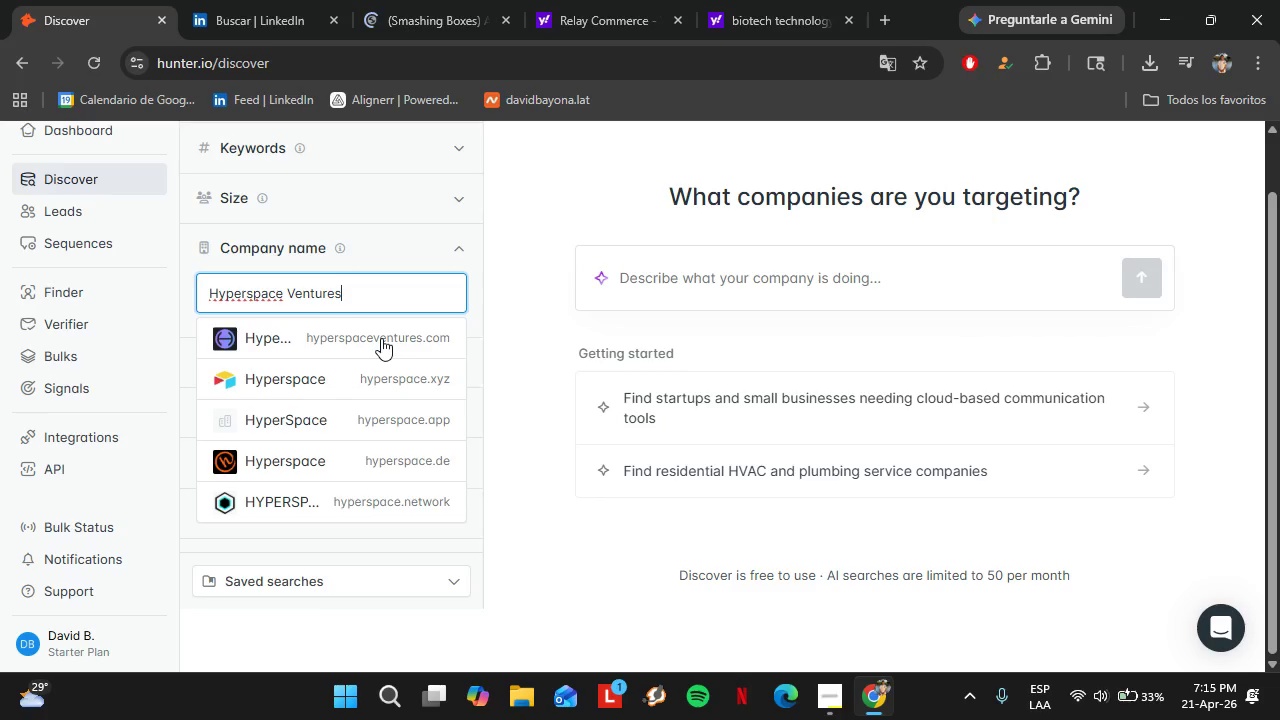 
left_click([368, 340])
 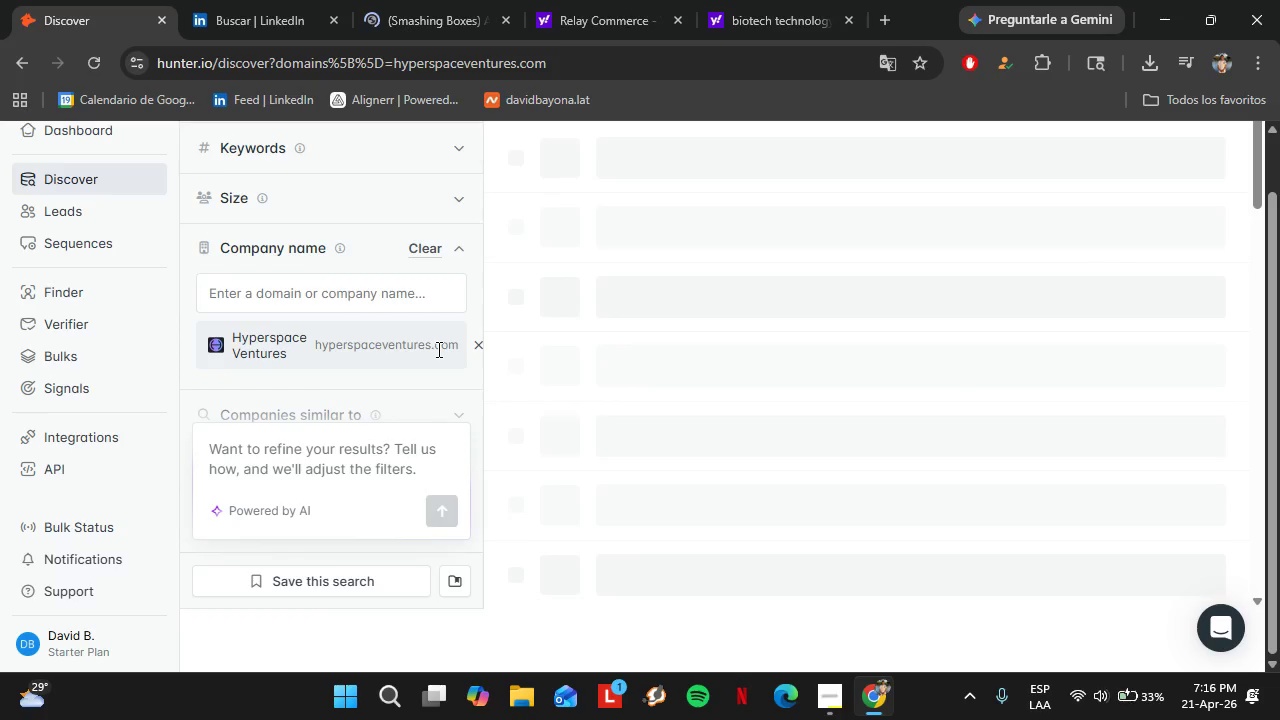 
left_click([920, 155])
 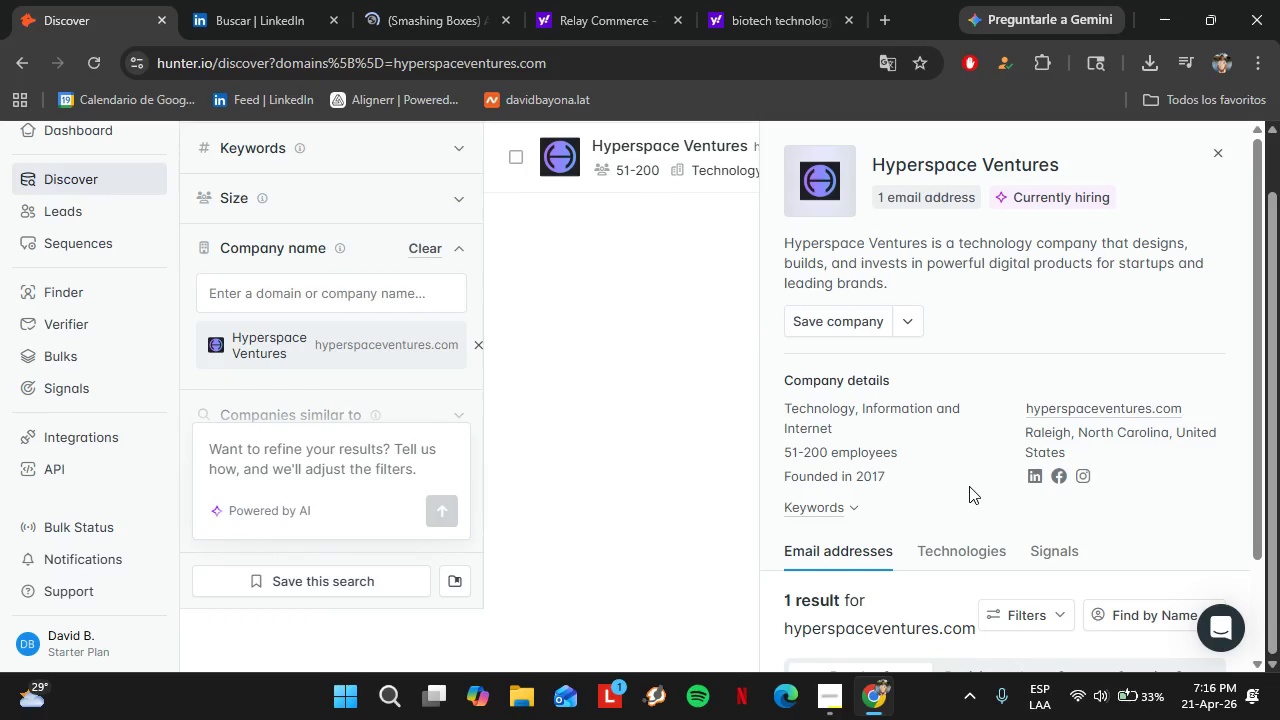 
scroll: coordinate [968, 486], scroll_direction: down, amount: 4.0
 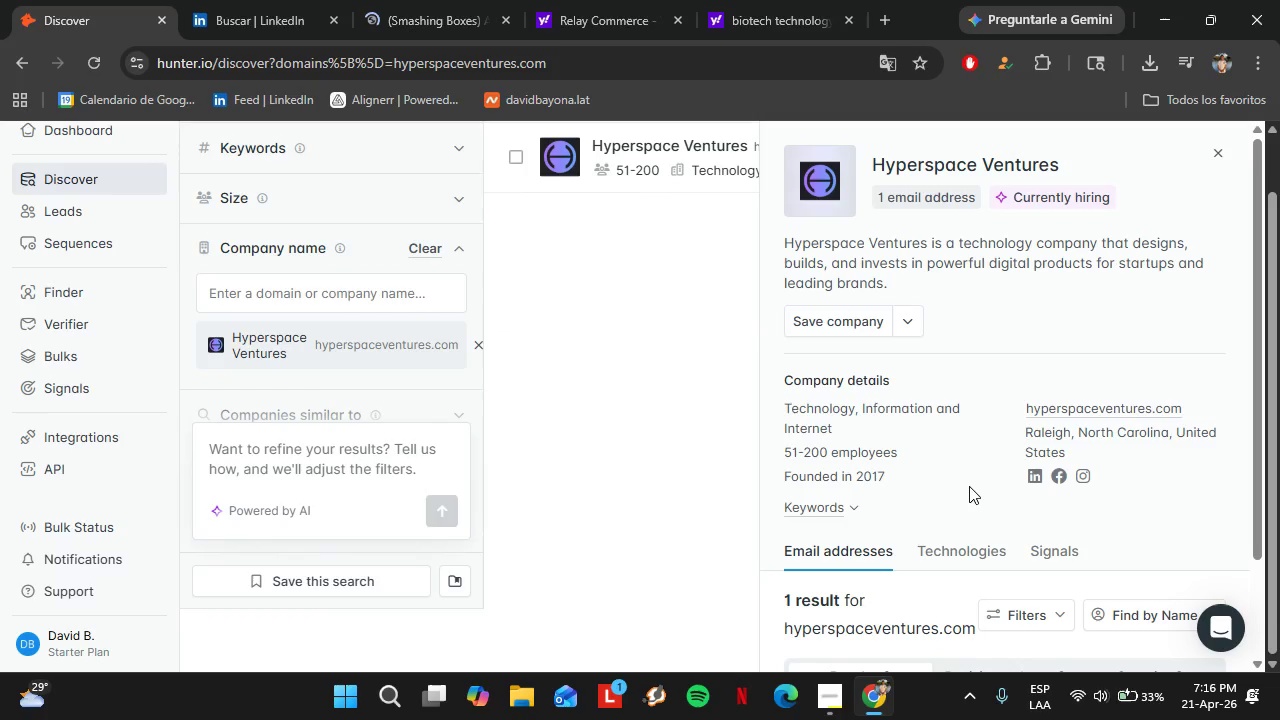 
scroll: coordinate [945, 489], scroll_direction: up, amount: 6.0
 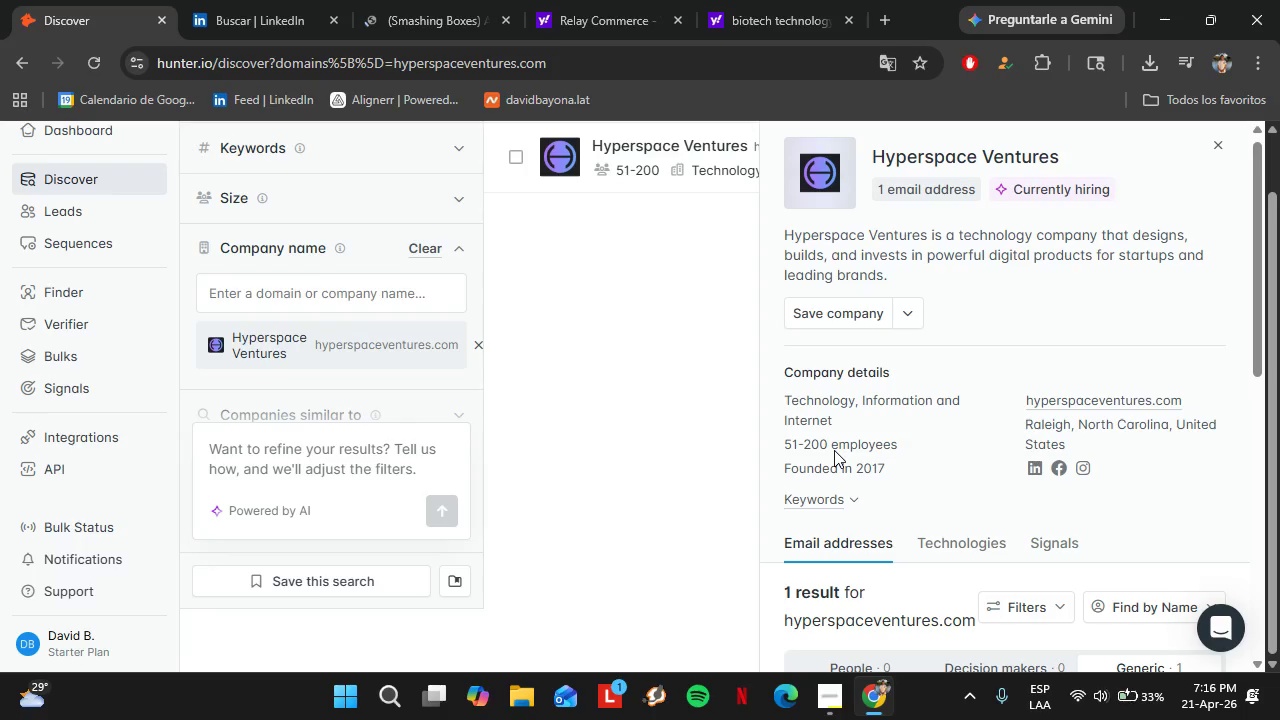 
left_click([1218, 153])
 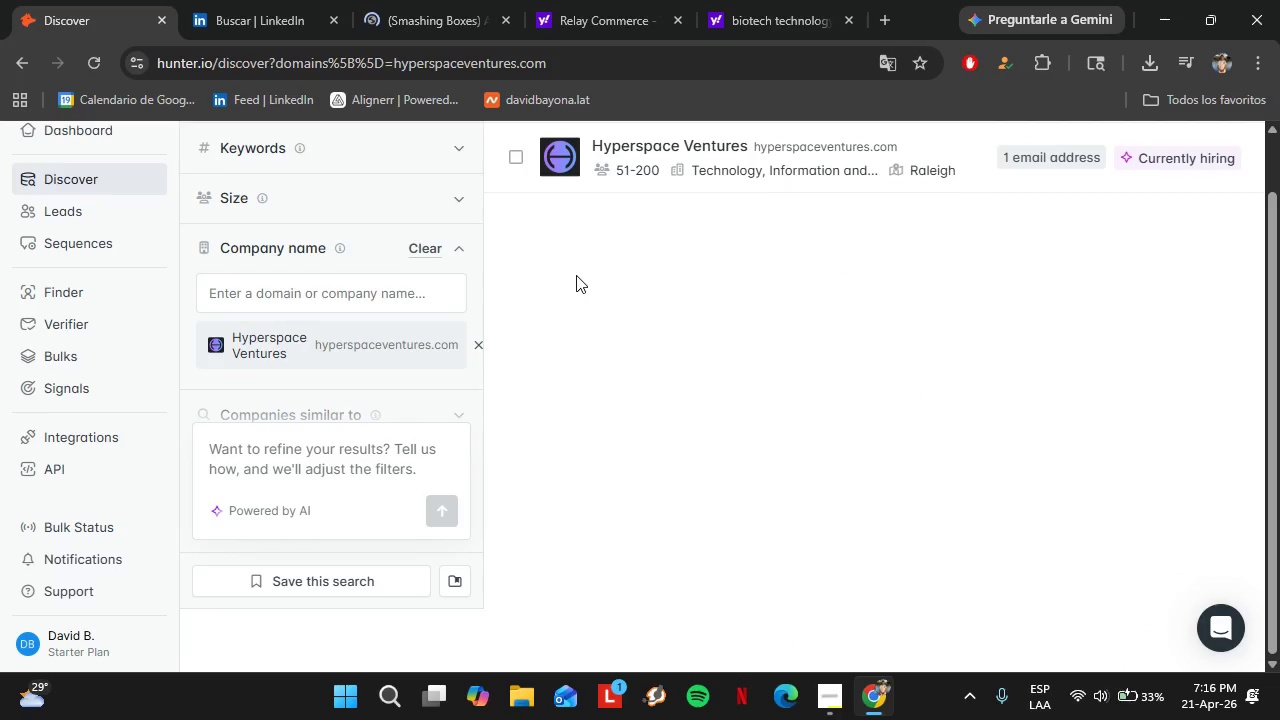 
left_click([209, 0])
 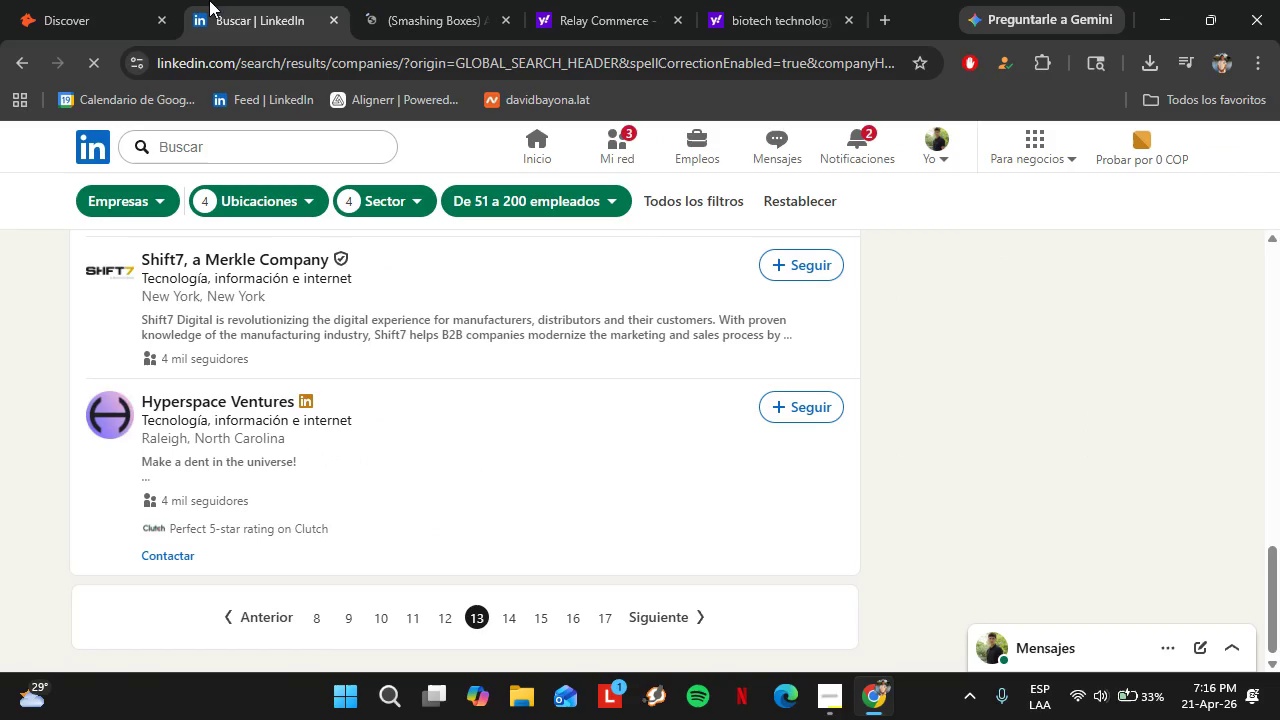 
left_click([513, 619])
 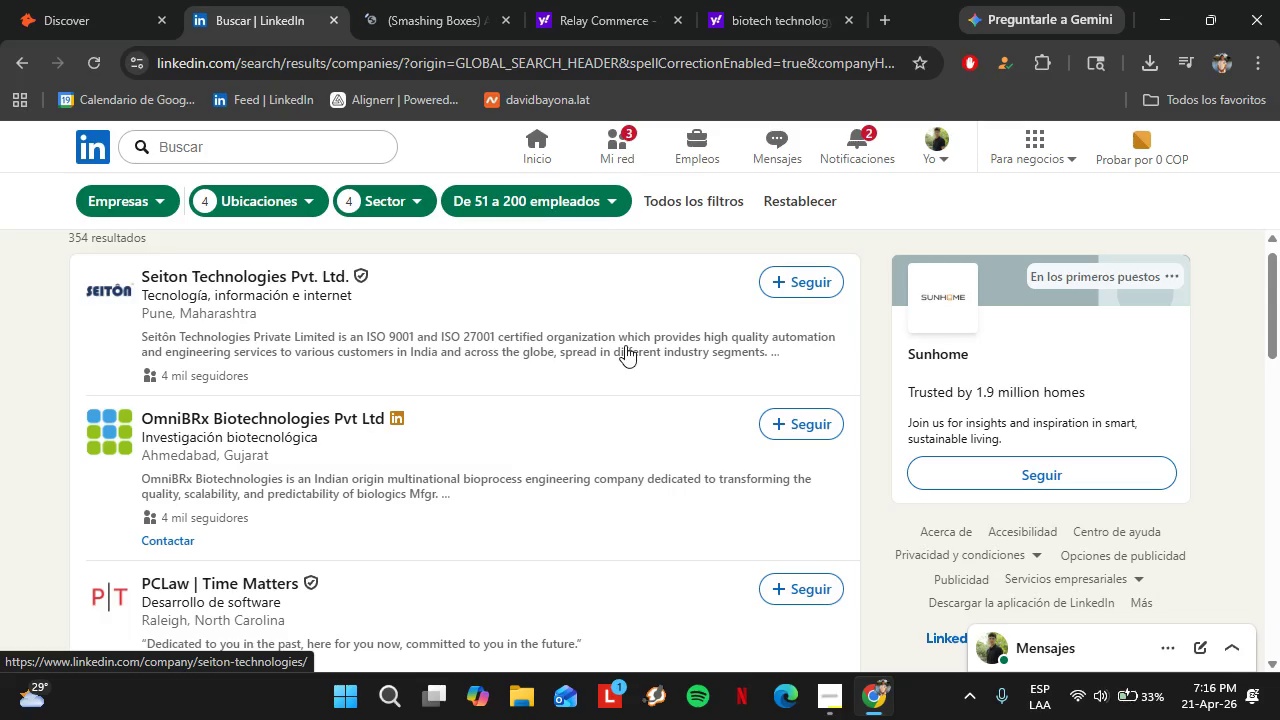 
wait(30.14)
 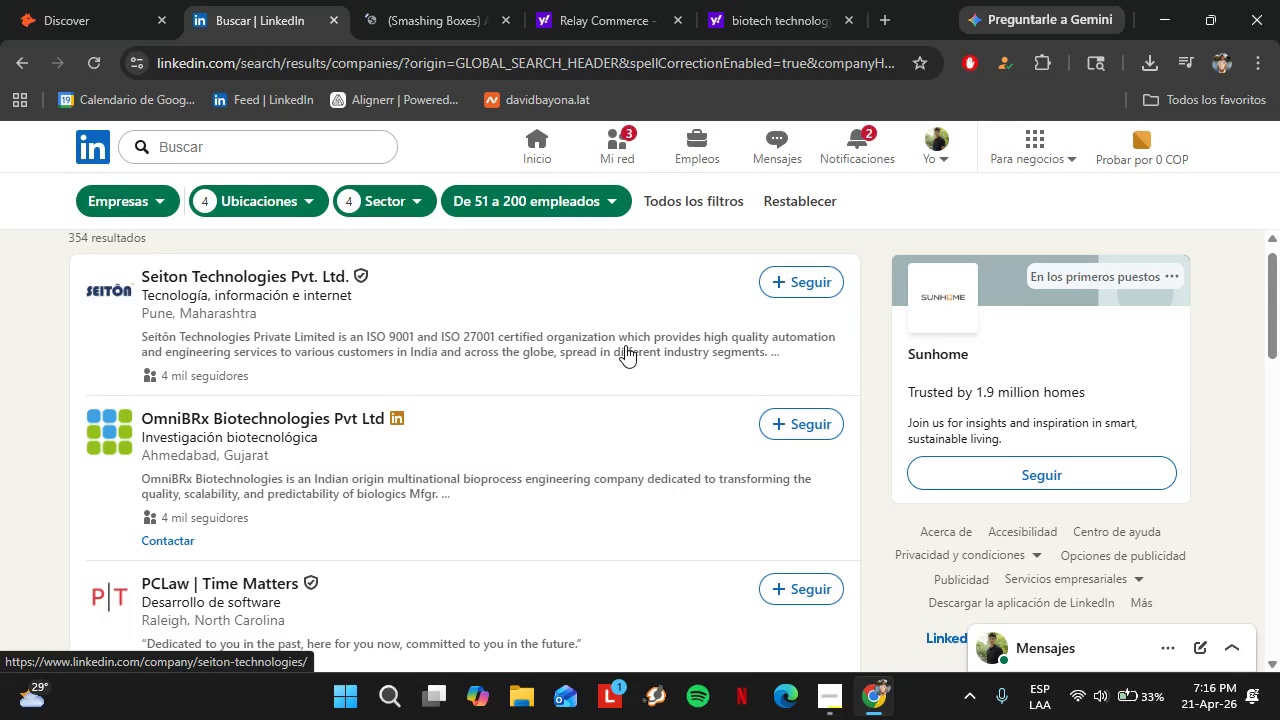 
left_click([83, 4])
 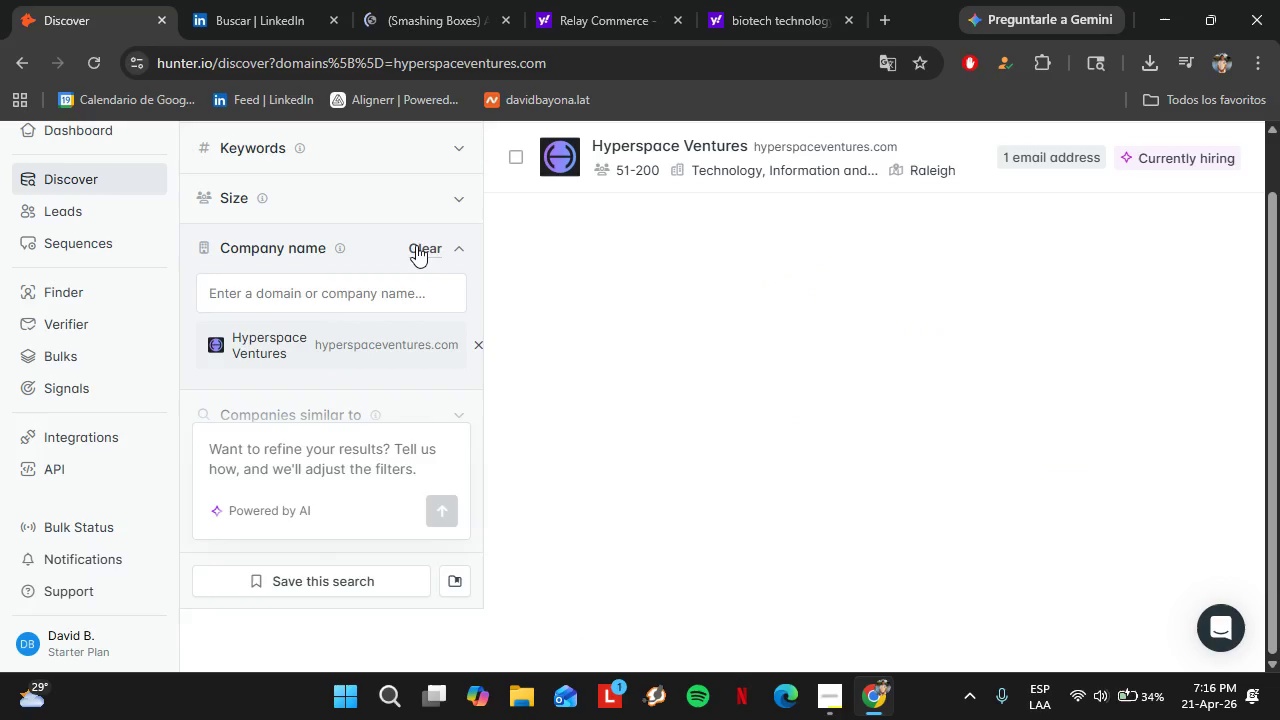 
double_click([380, 294])
 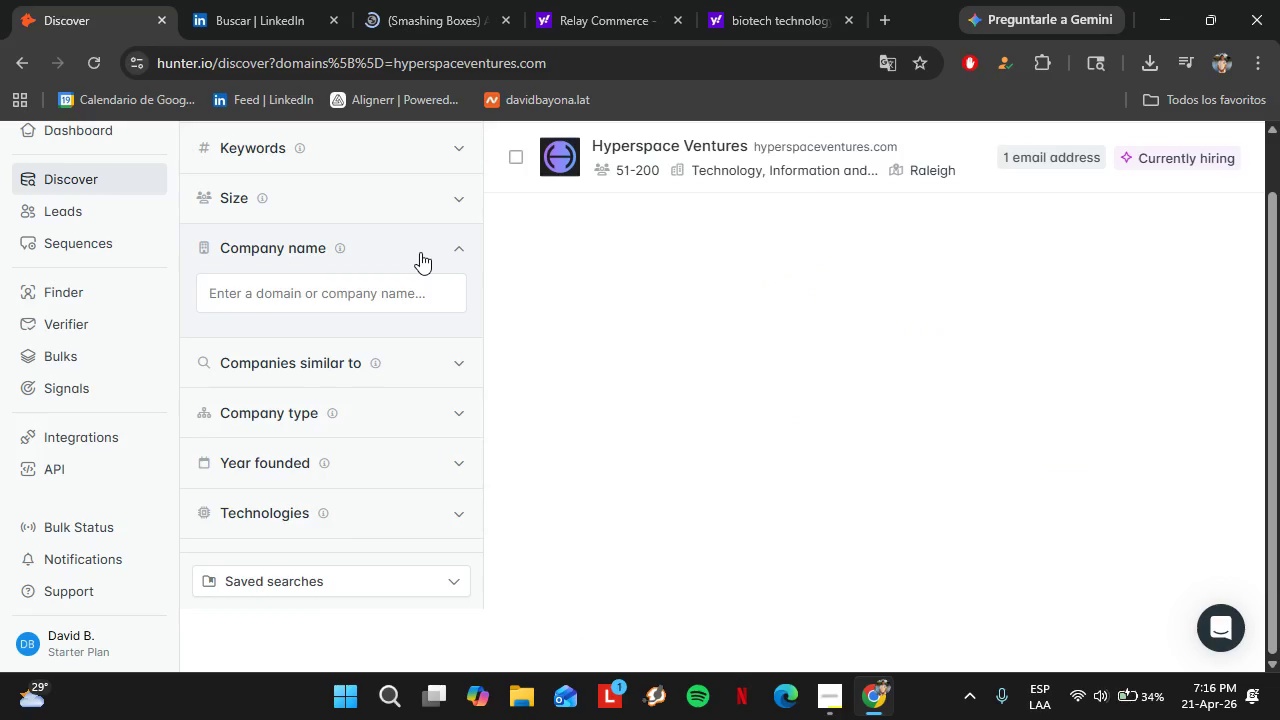 
key(Shift+S)
 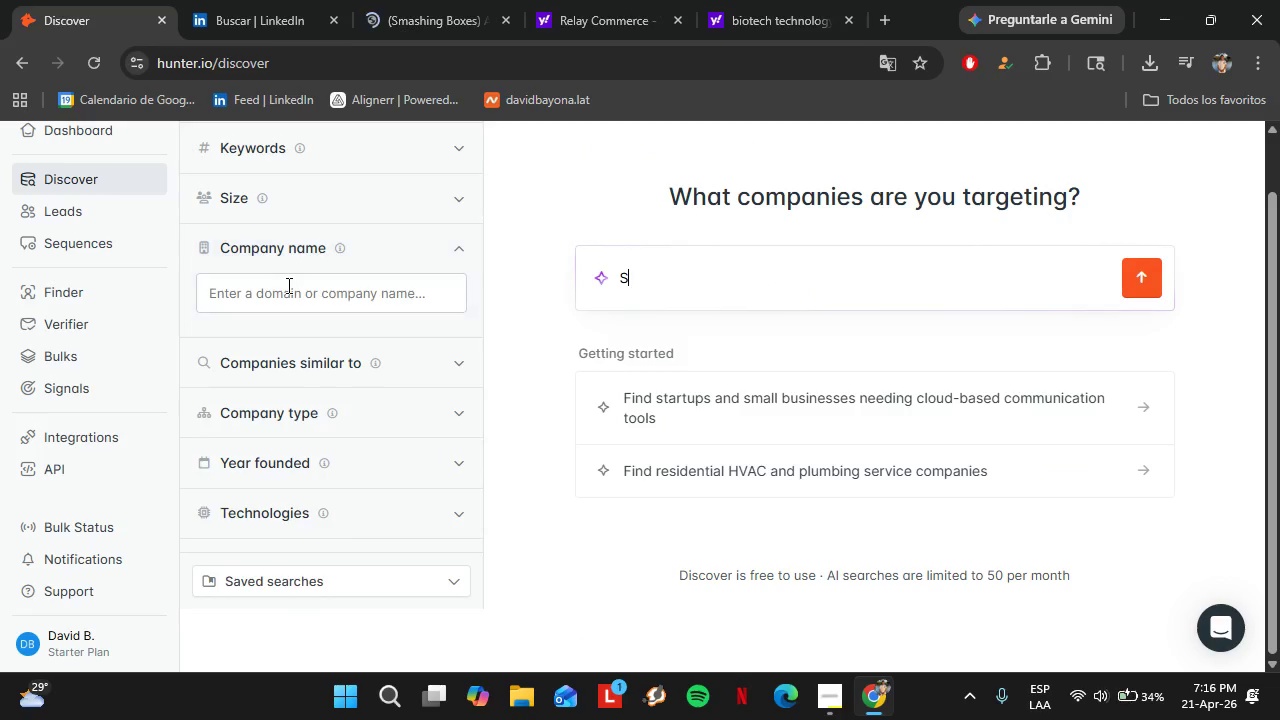 
left_click([287, 285])
 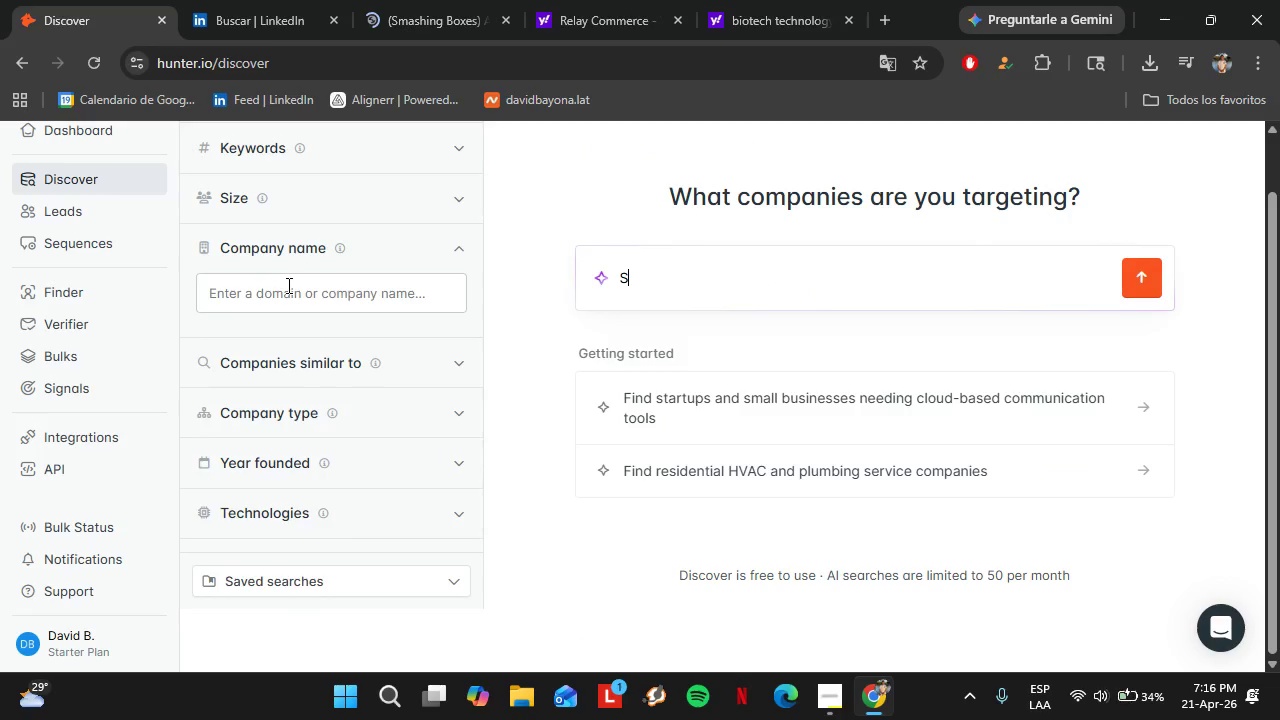 
key(Shift+S)
 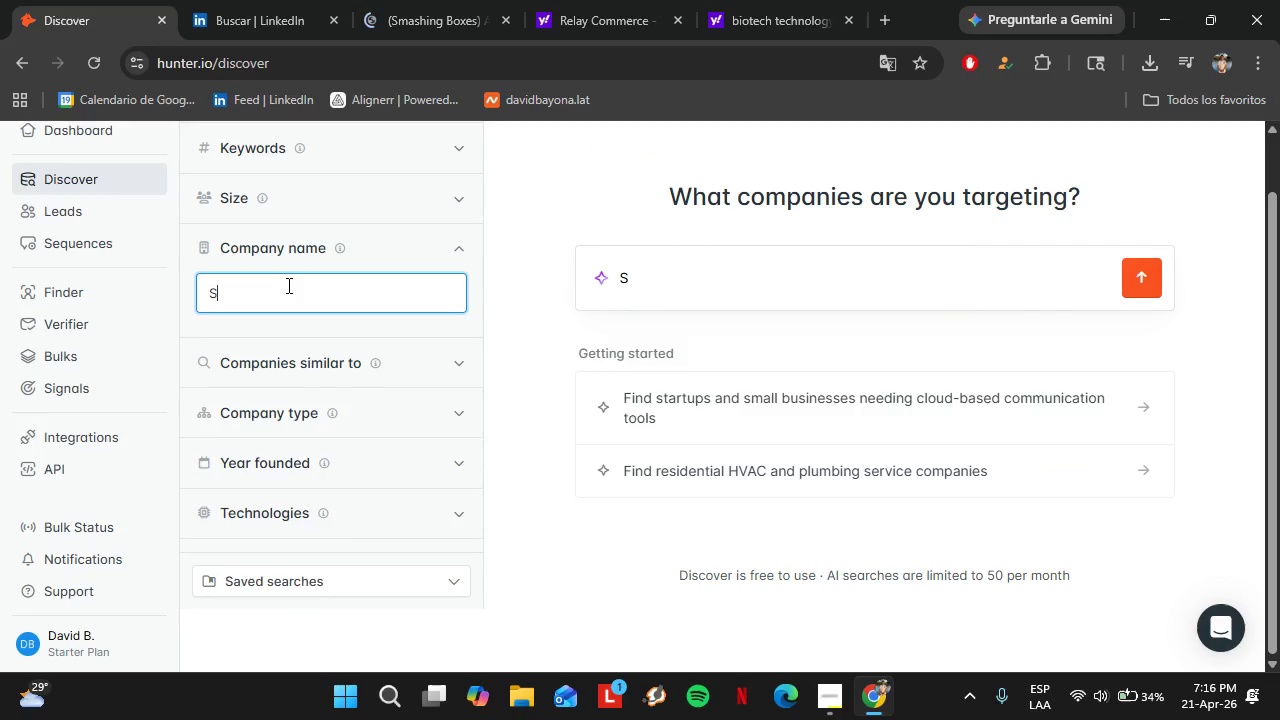 
left_click([227, 0])
 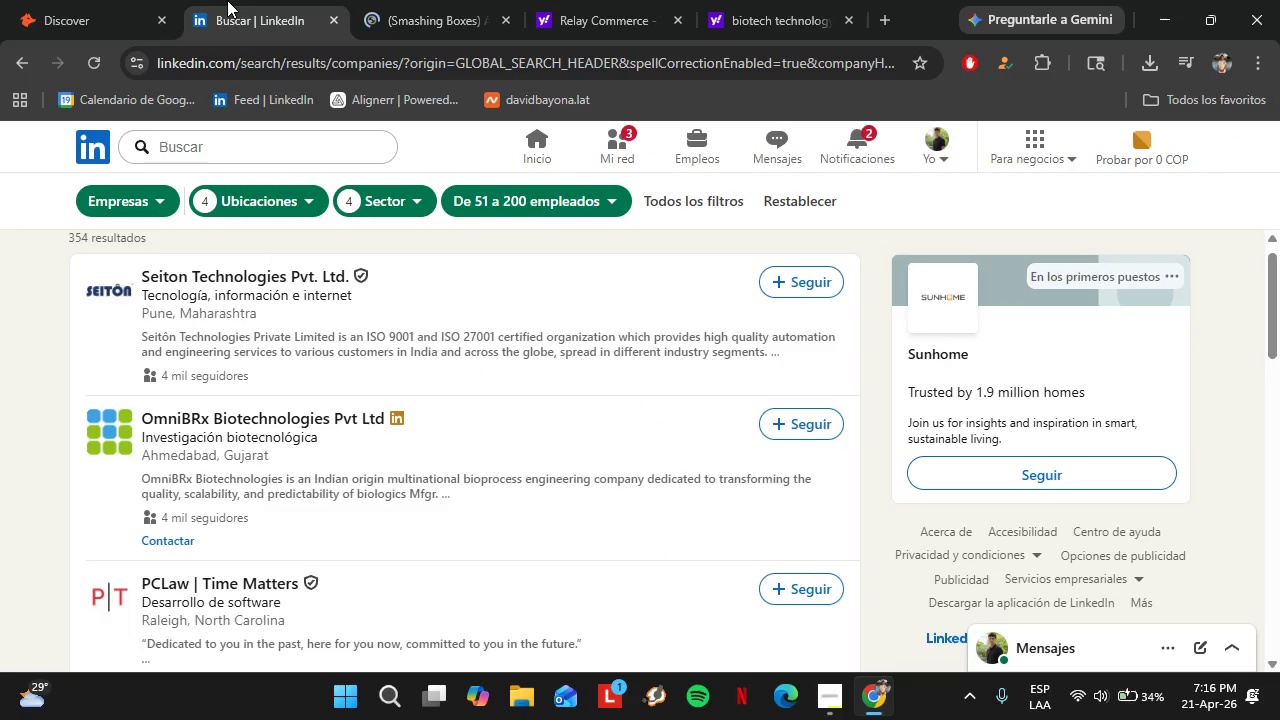 
left_click([125, 0])
 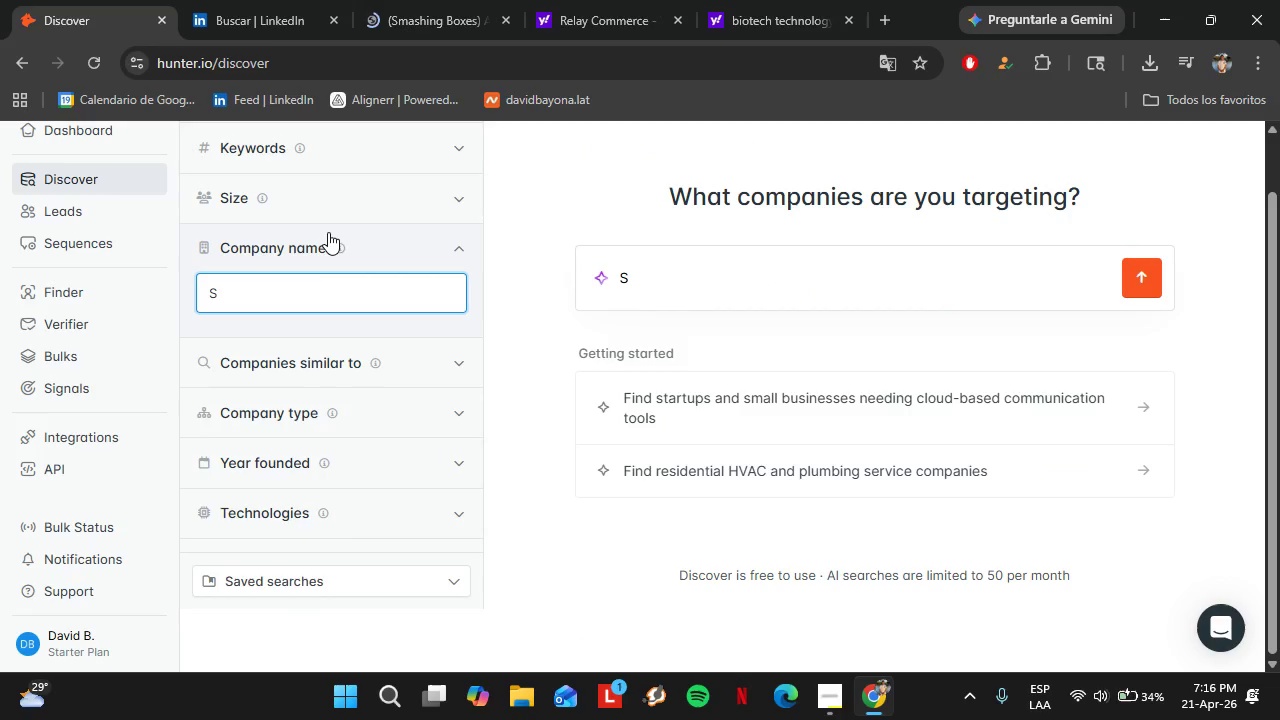 
type(eiton)
 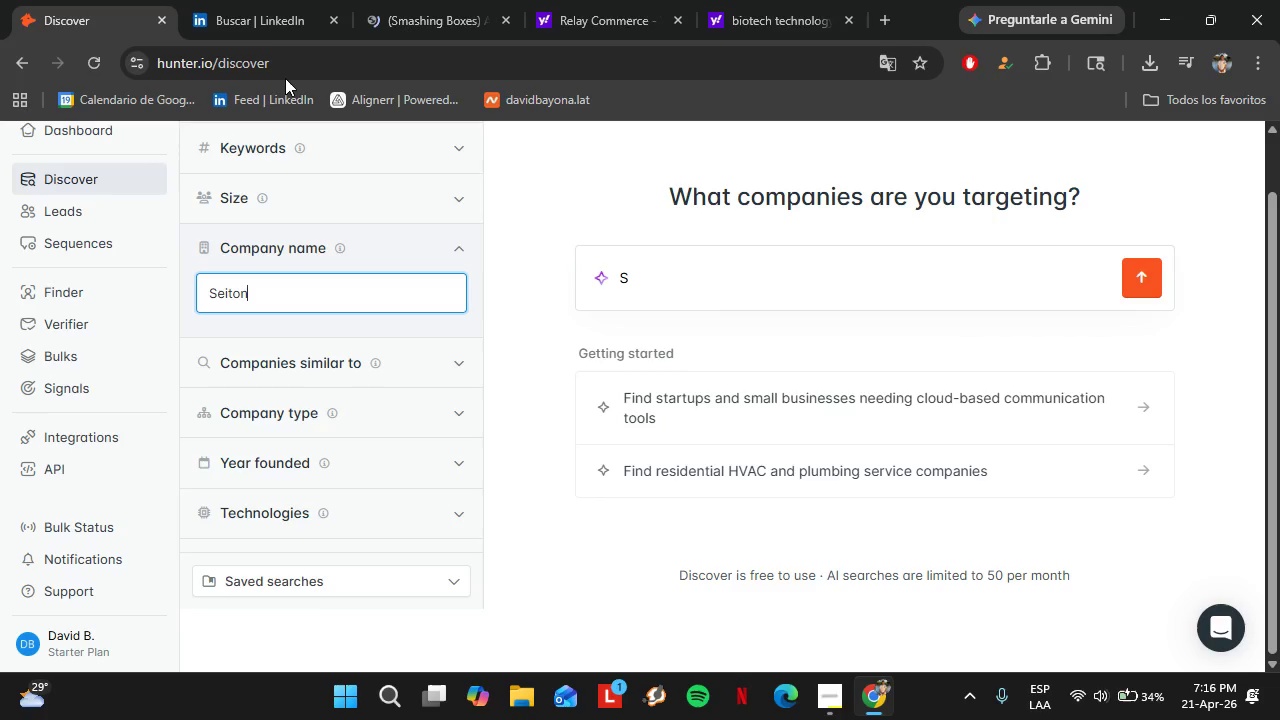 
left_click([273, 33])
 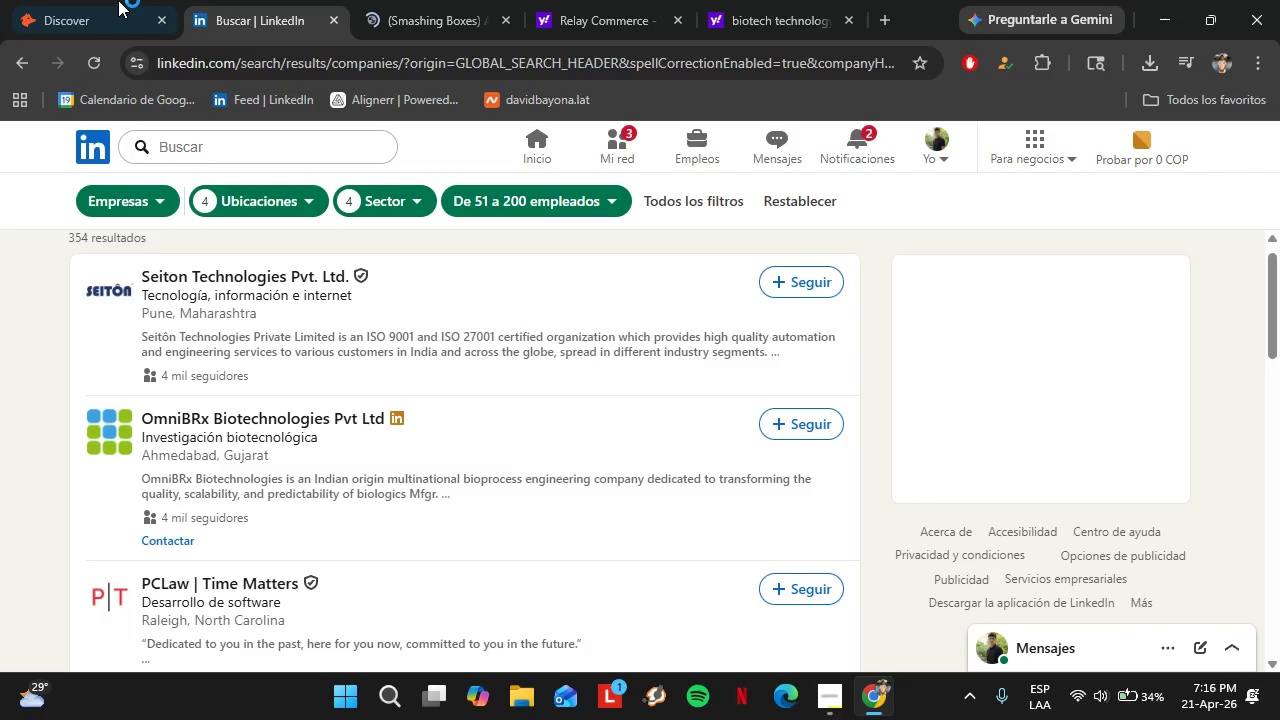 
left_click([95, 0])
 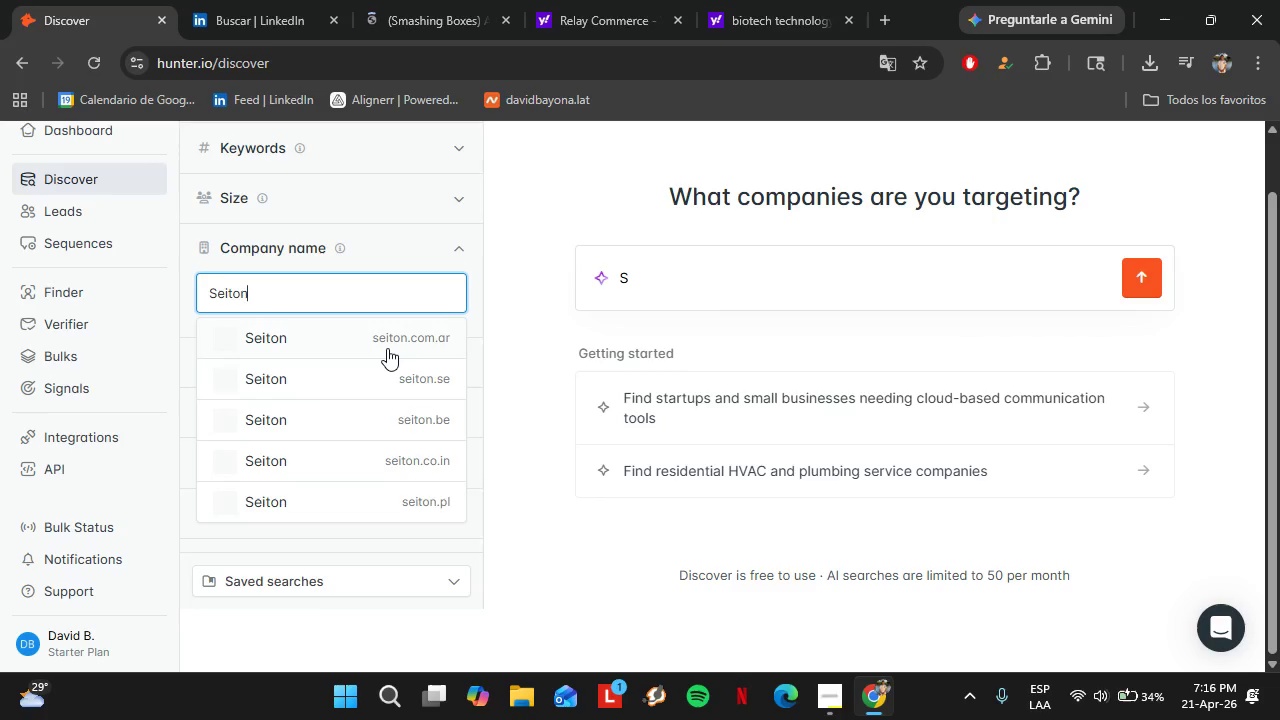 
type( Technologies)
 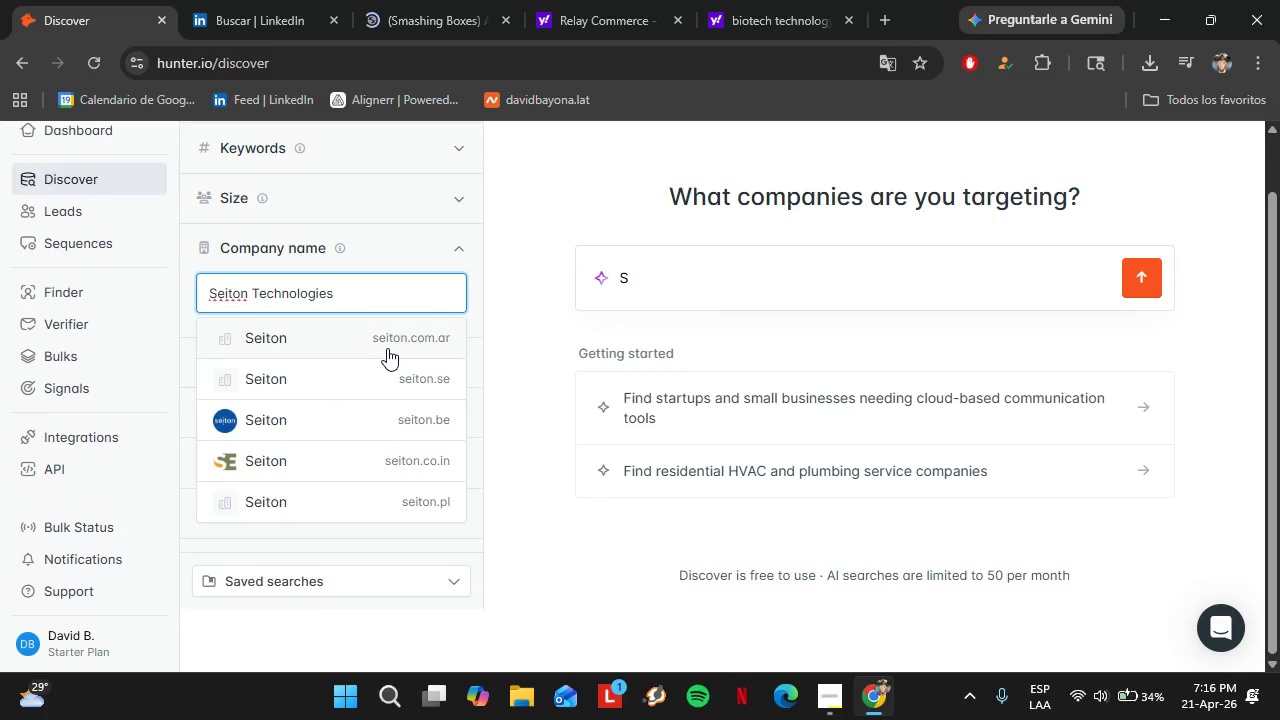 
wait(32.44)
 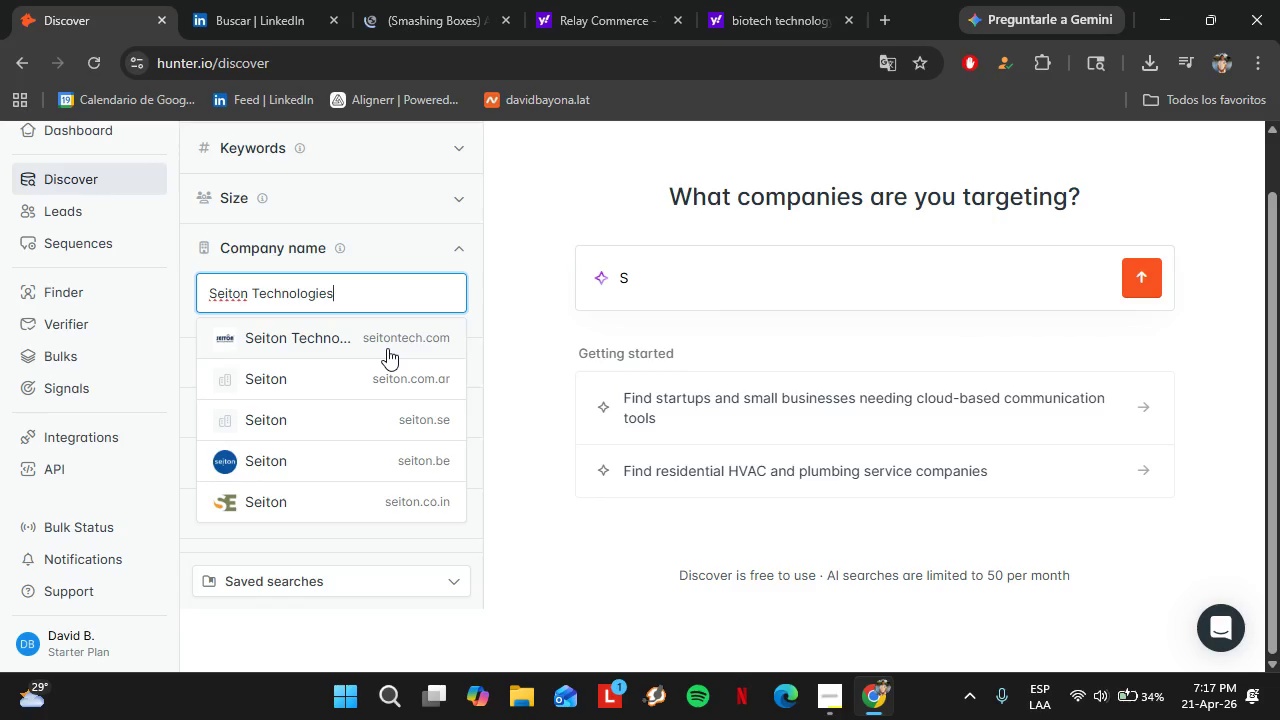 
left_click([348, 329])
 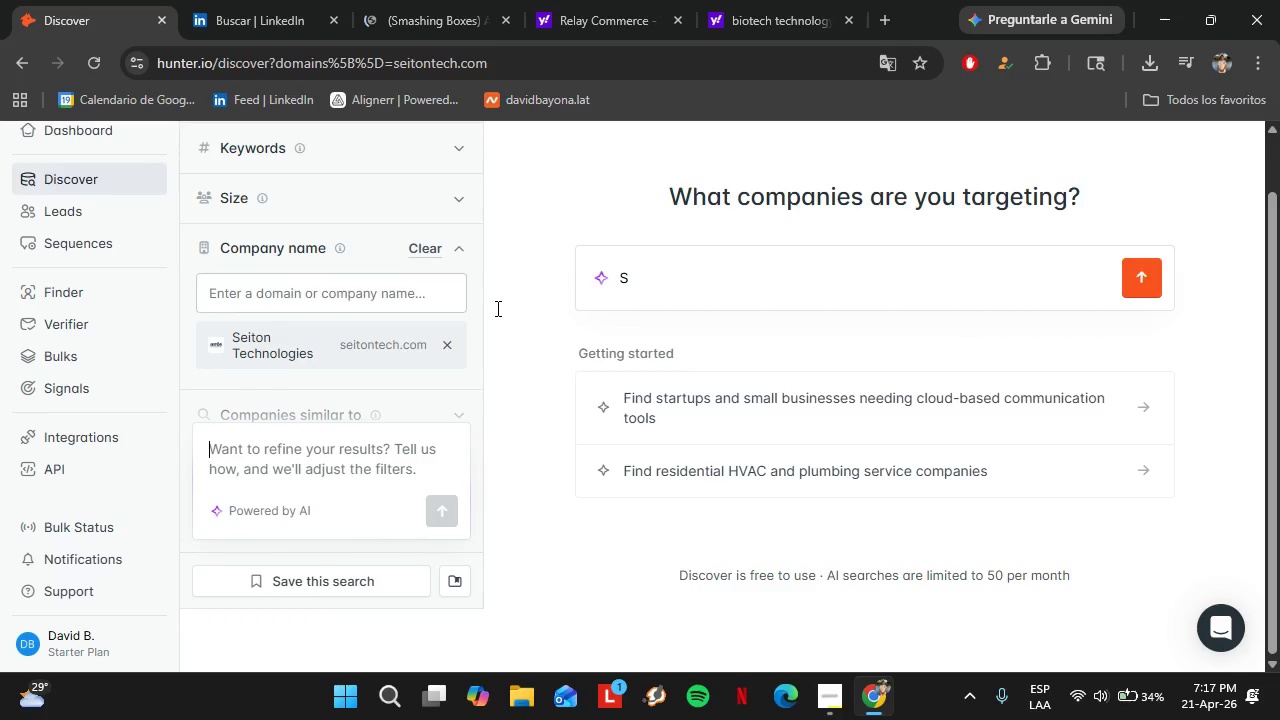 
mouse_move([513, 300])
 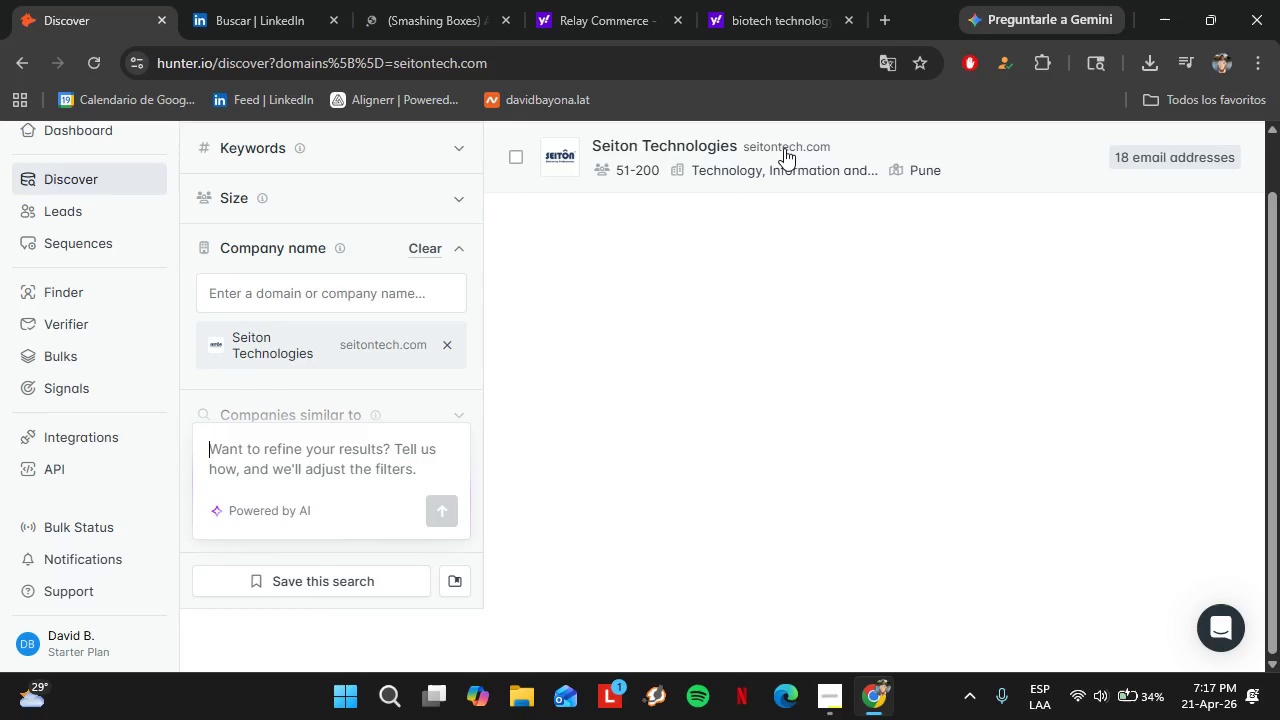 
left_click([784, 148])
 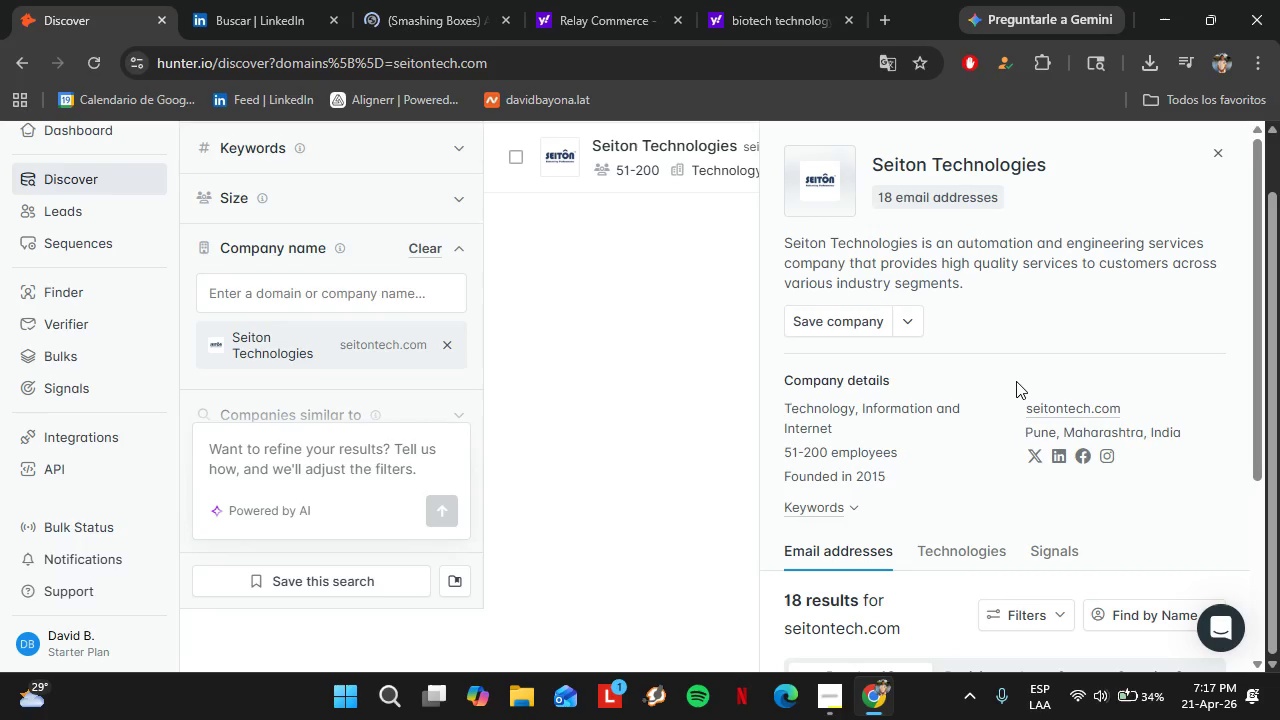 
scroll: coordinate [927, 385], scroll_direction: down, amount: 5.0
 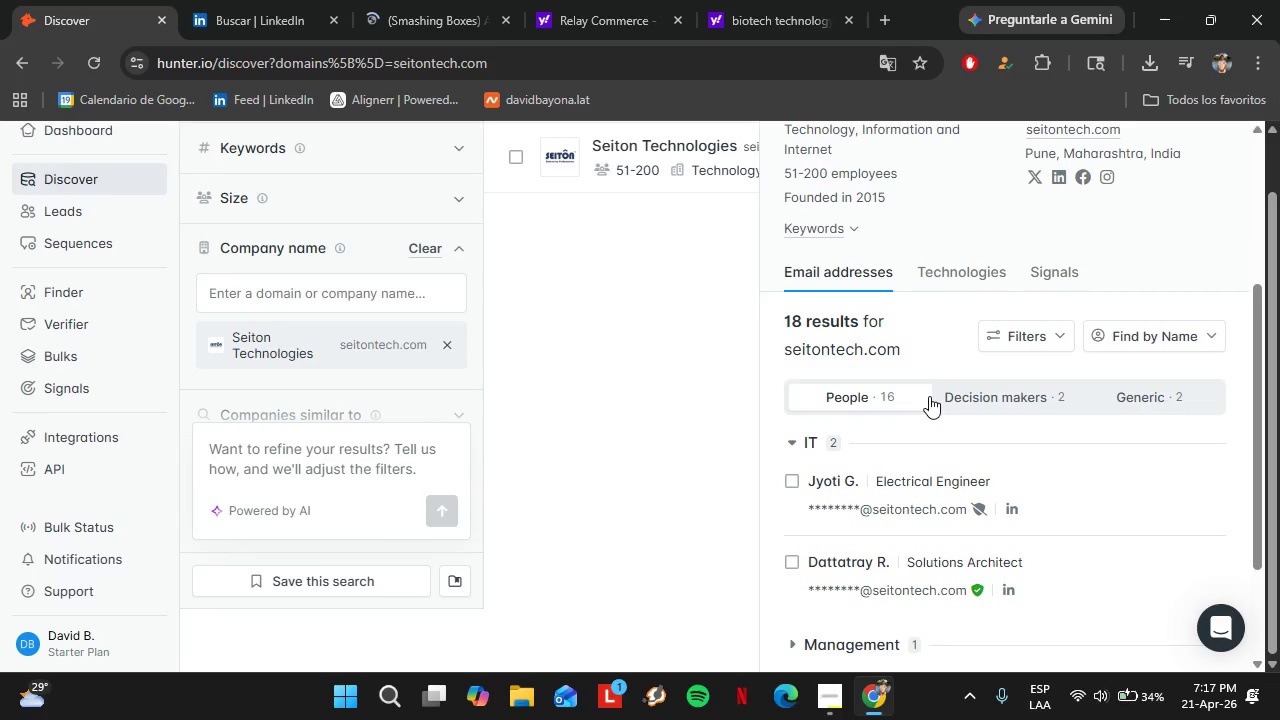 
left_click([868, 482])
 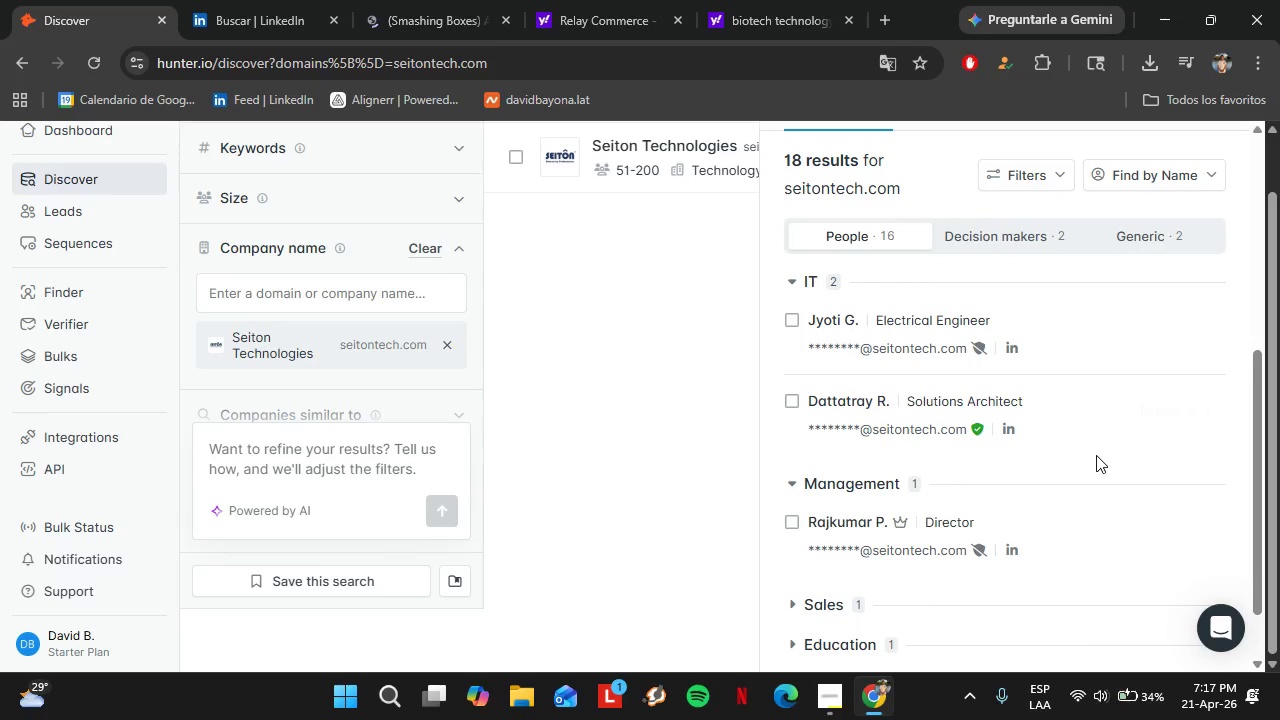 
scroll: coordinate [844, 538], scroll_direction: down, amount: 7.0
 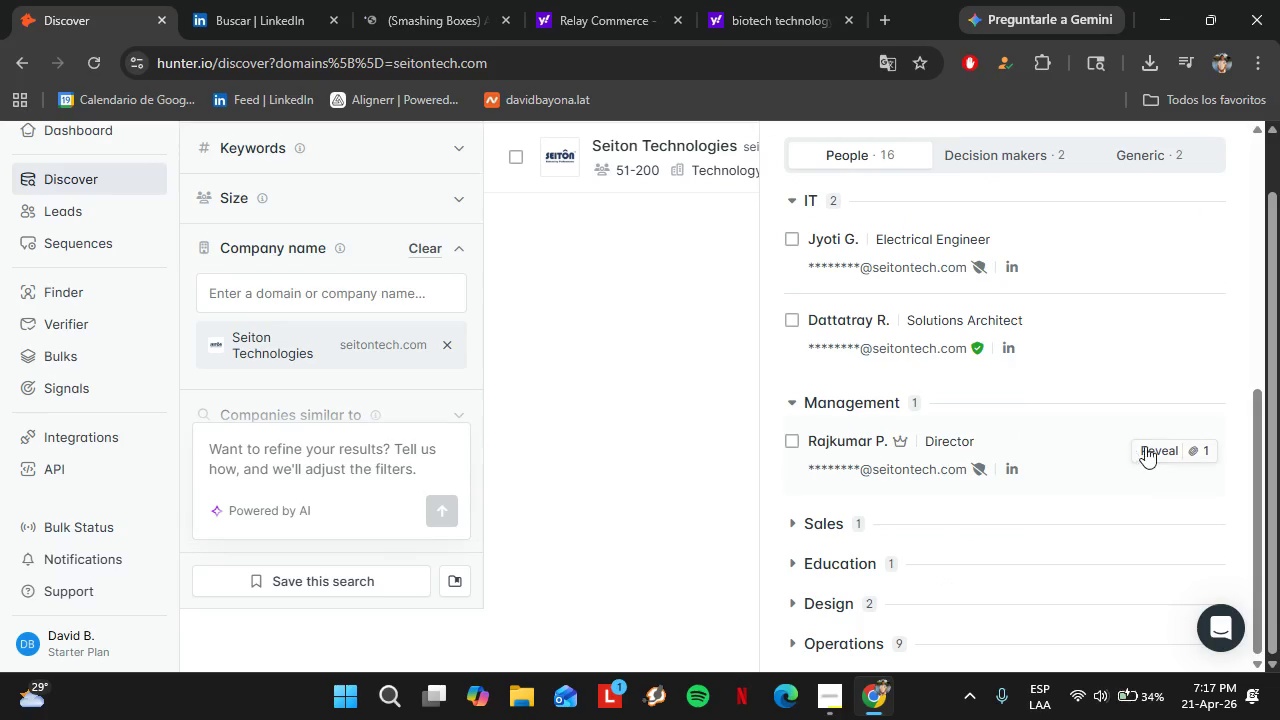 
left_click([1161, 451])
 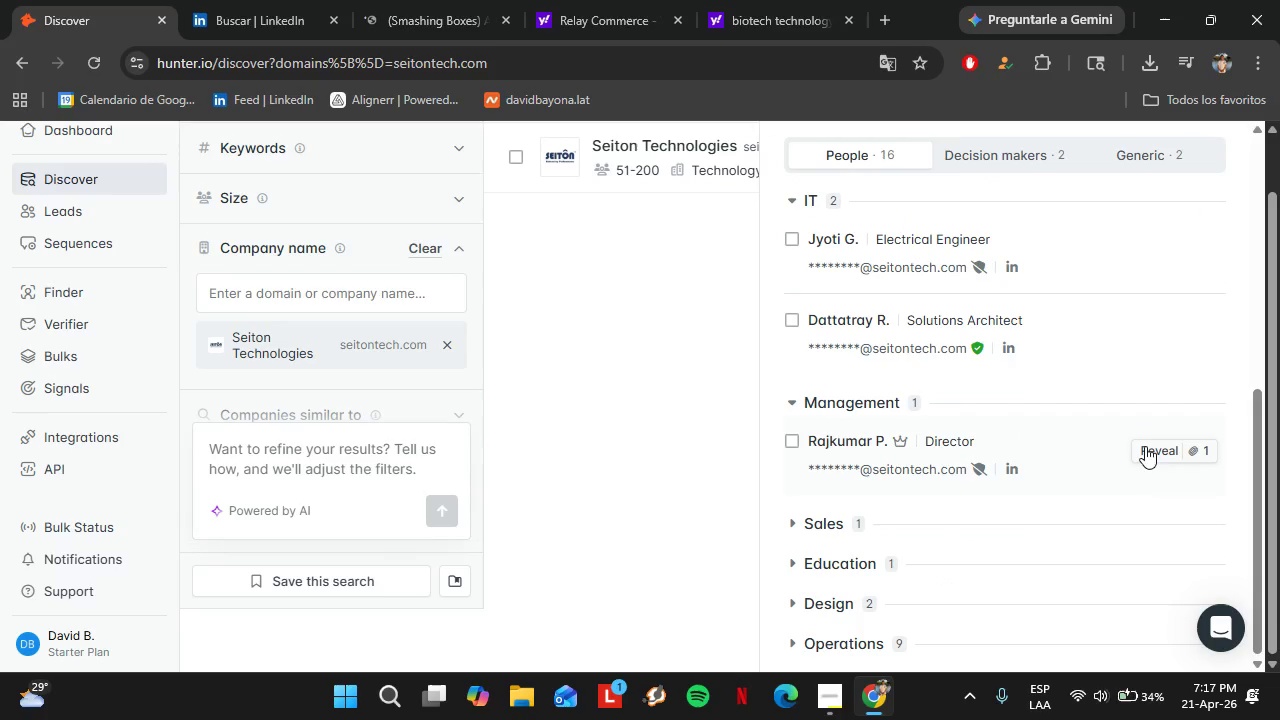 
mouse_move([1122, 439])
 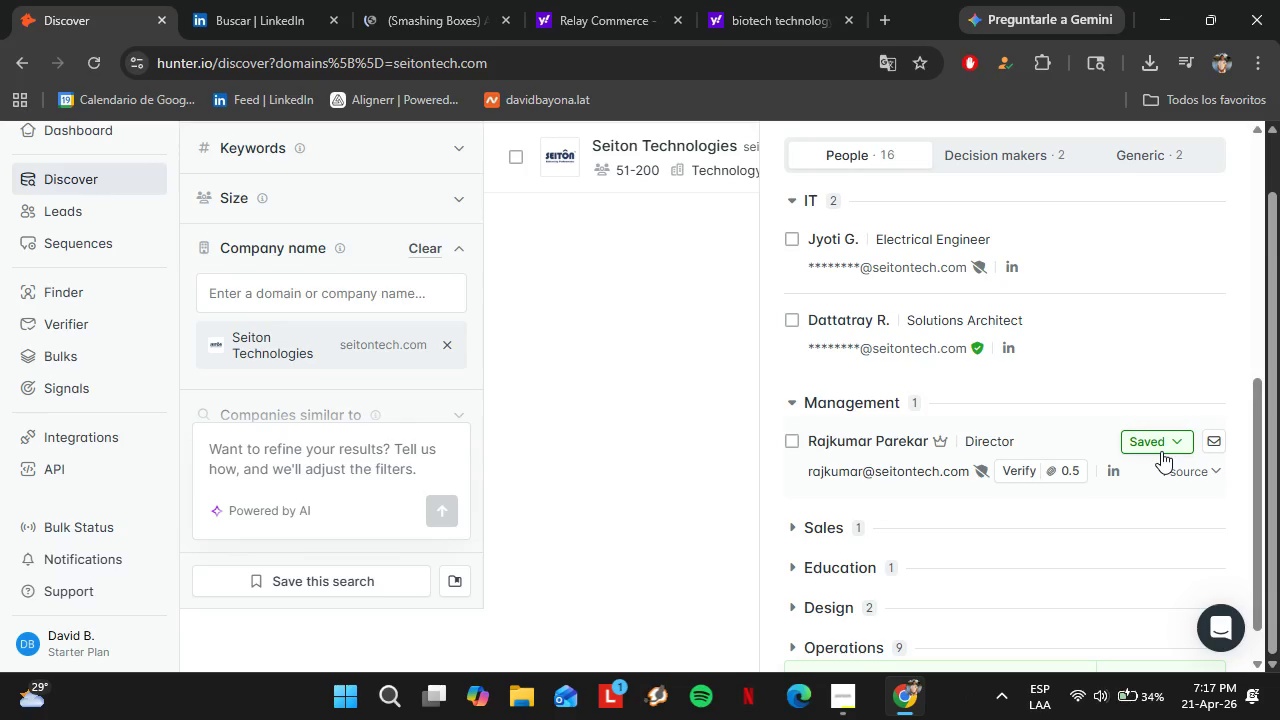 
left_click([1063, 463])
 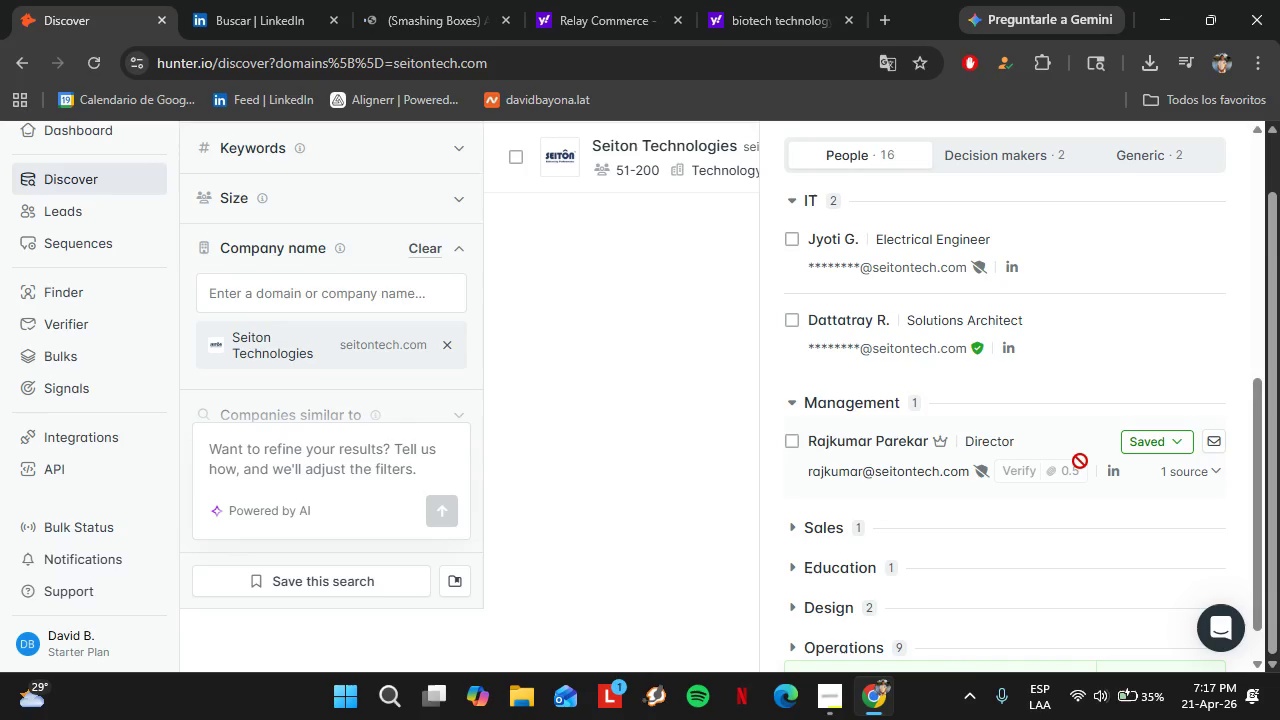 
left_click([1147, 447])
 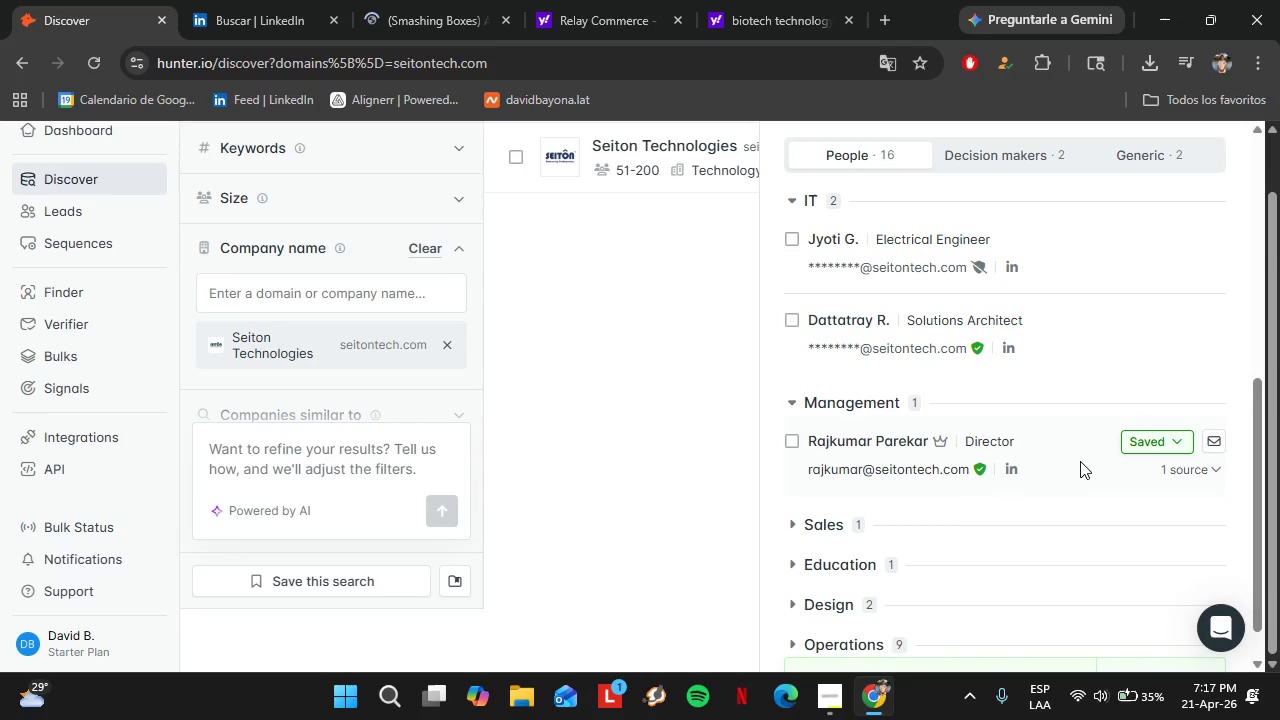 
mouse_move([1123, 439])
 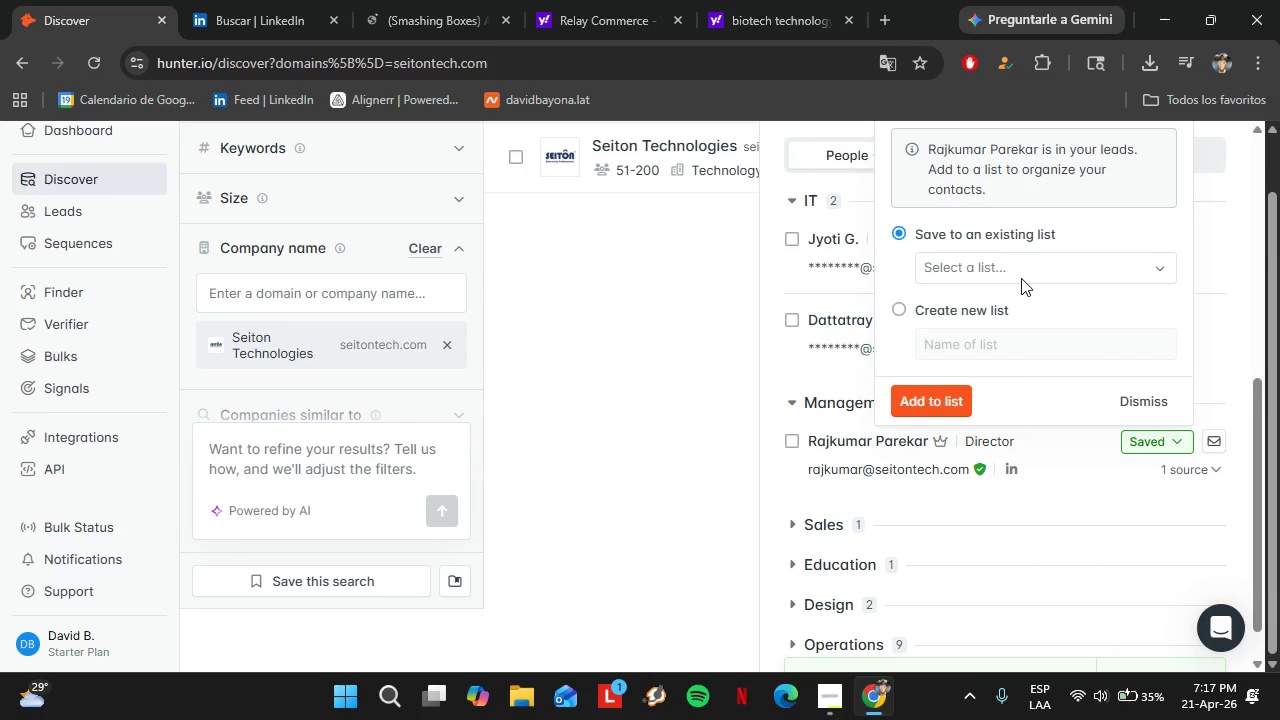 
left_click([1017, 267])
 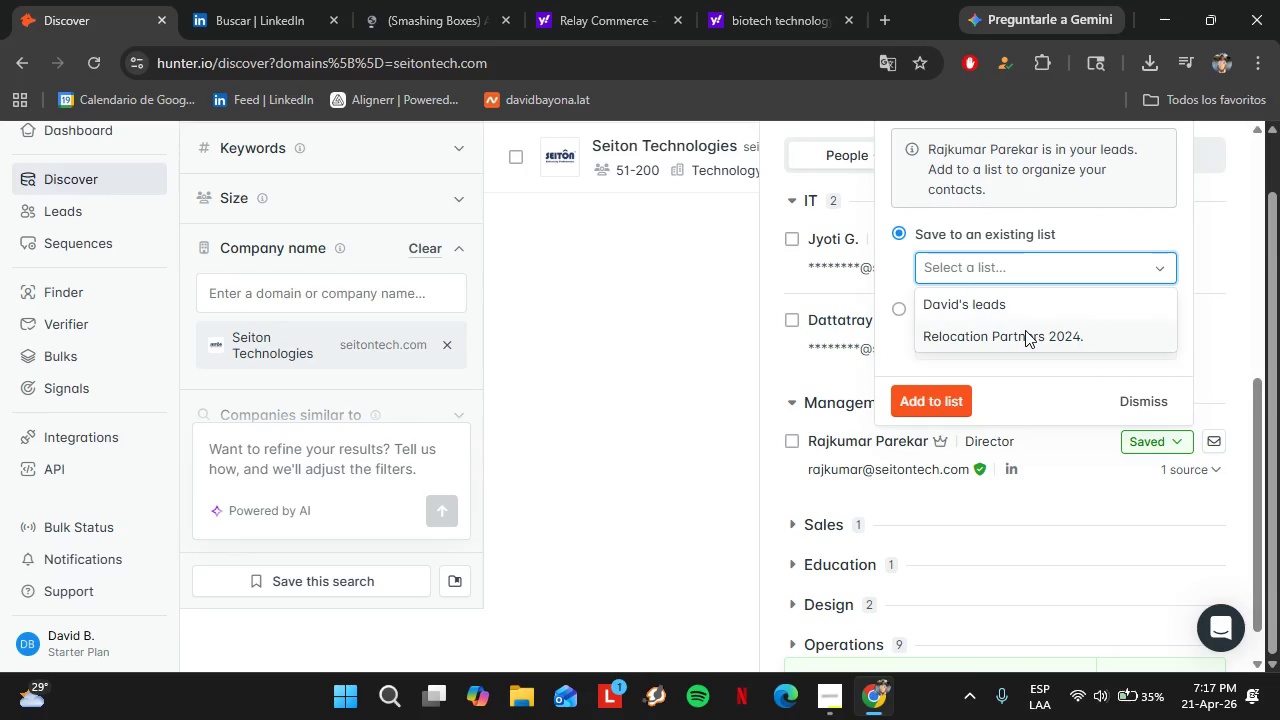 
left_click([1025, 329])
 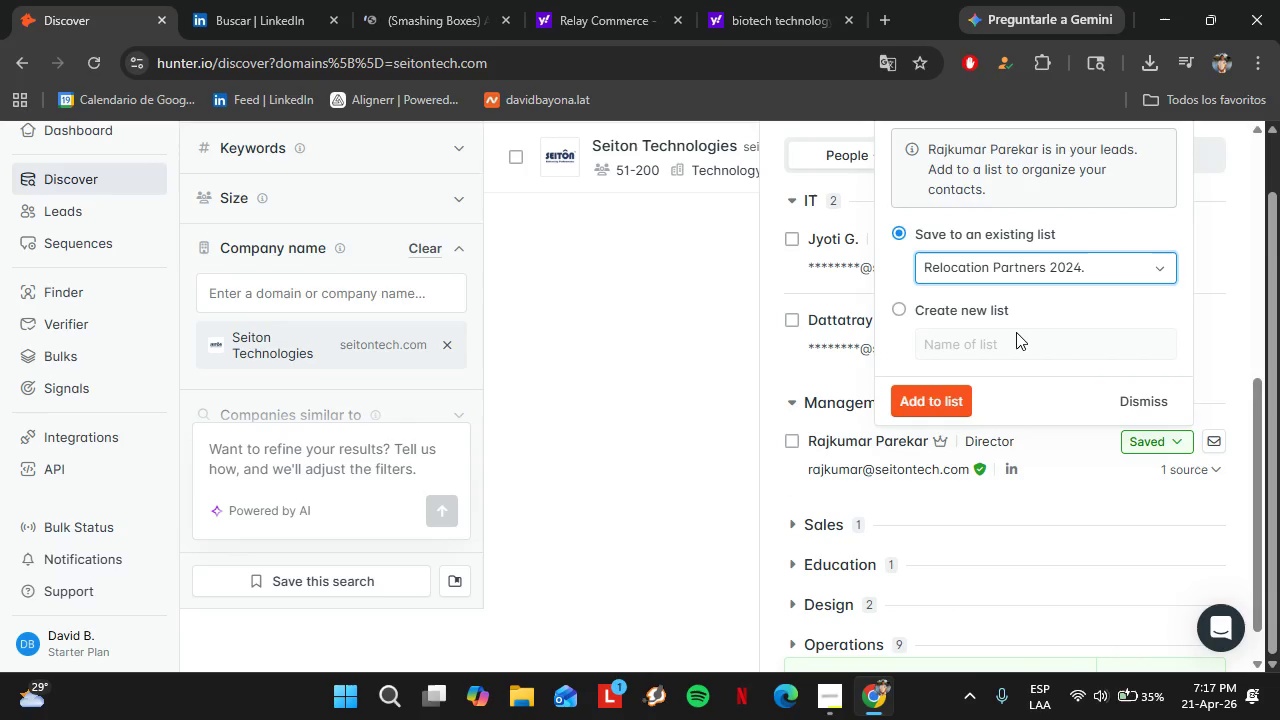 
left_click([926, 409])
 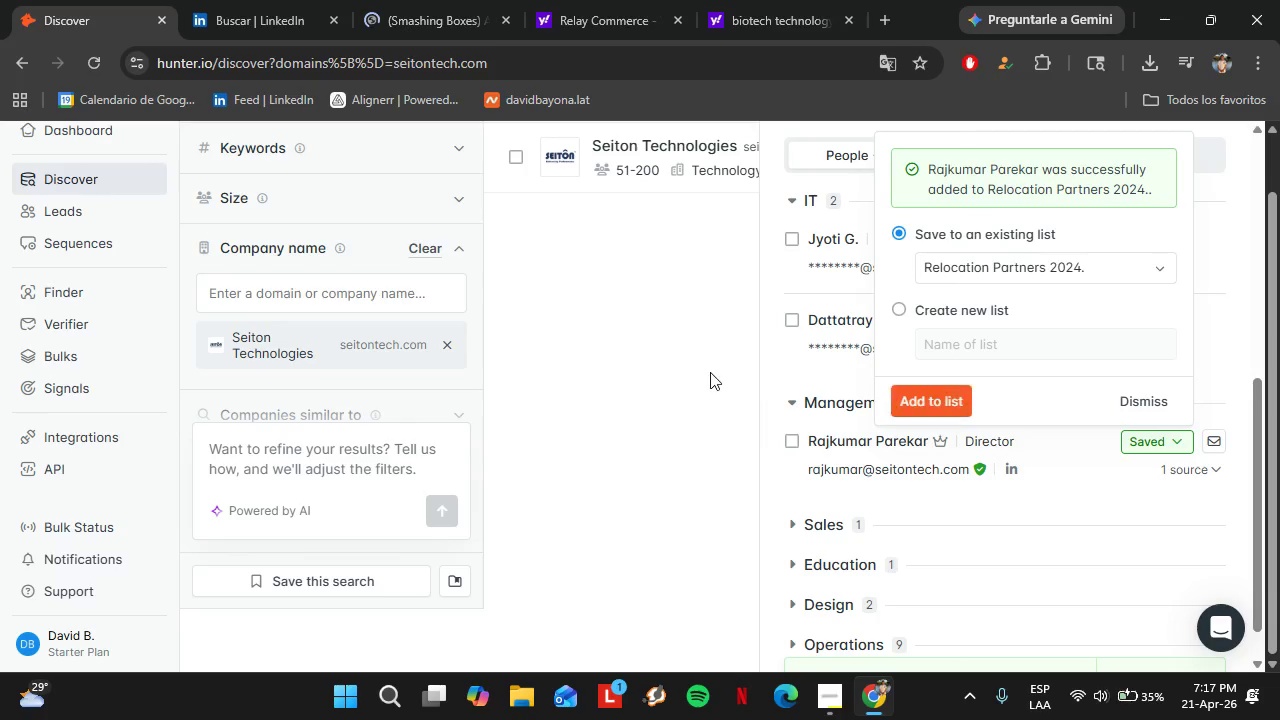 
scroll: coordinate [652, 377], scroll_direction: up, amount: 1.0
 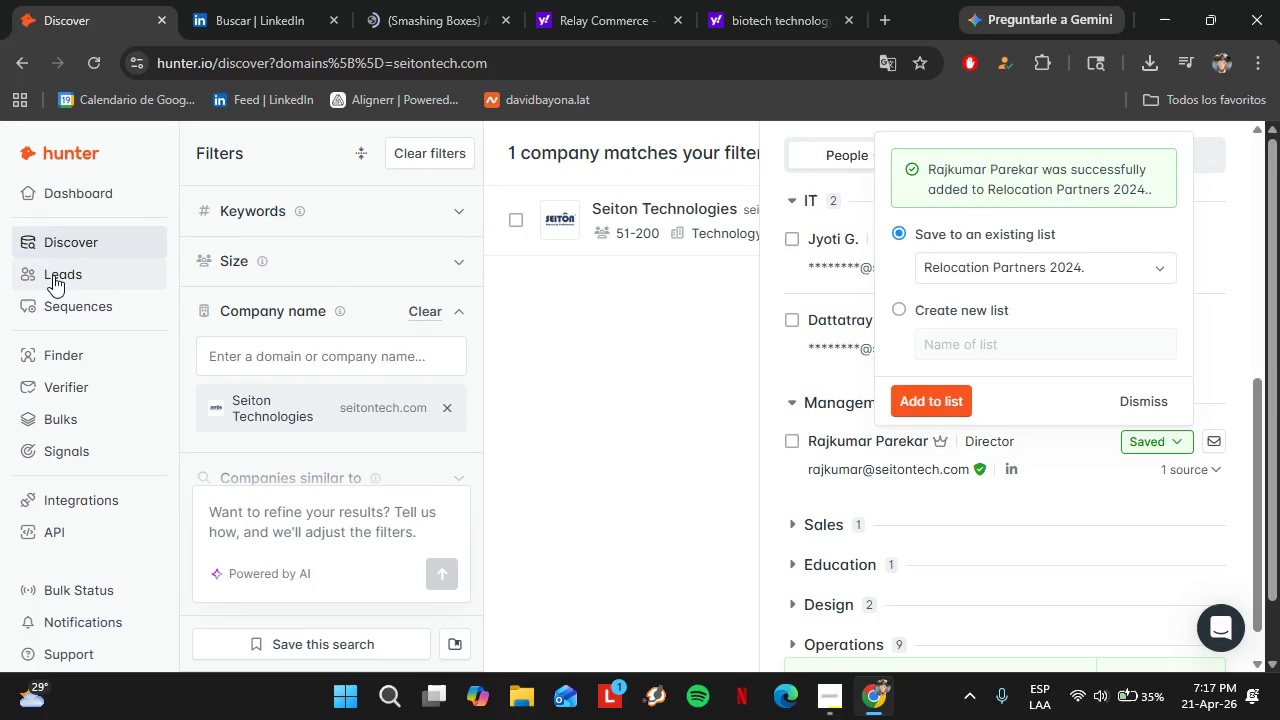 
left_click([53, 275])
 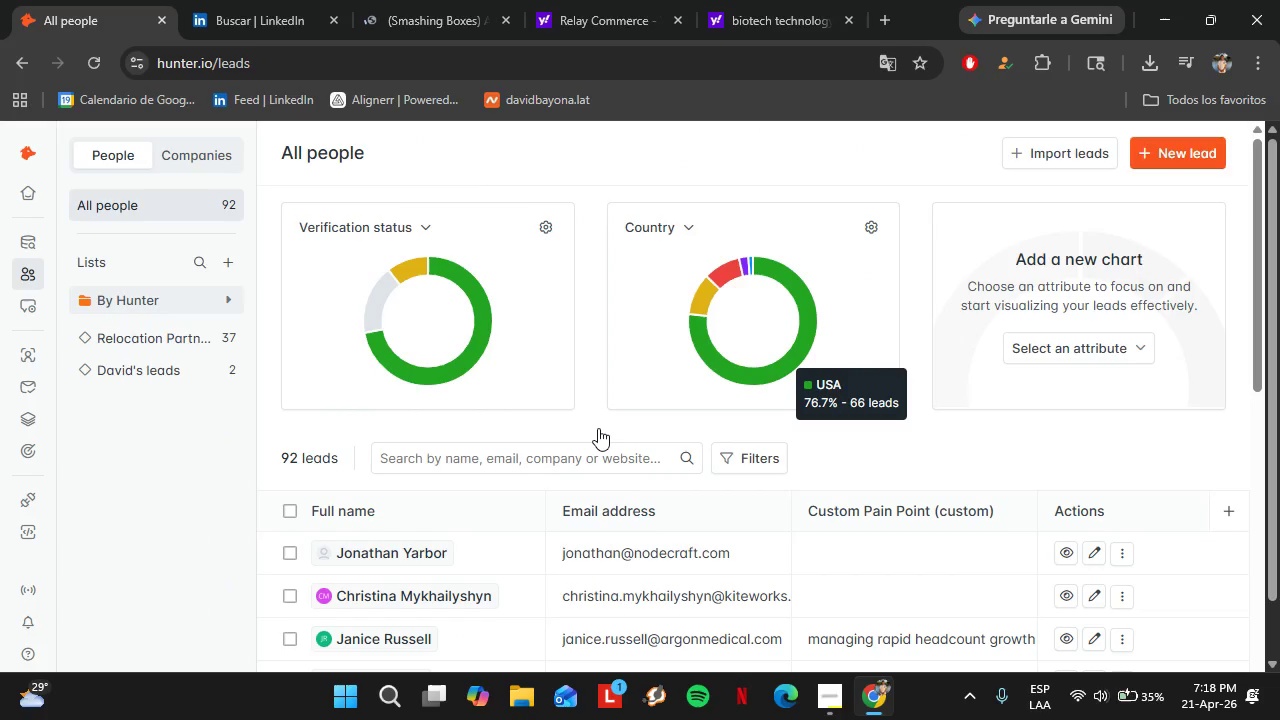 
wait(7.97)
 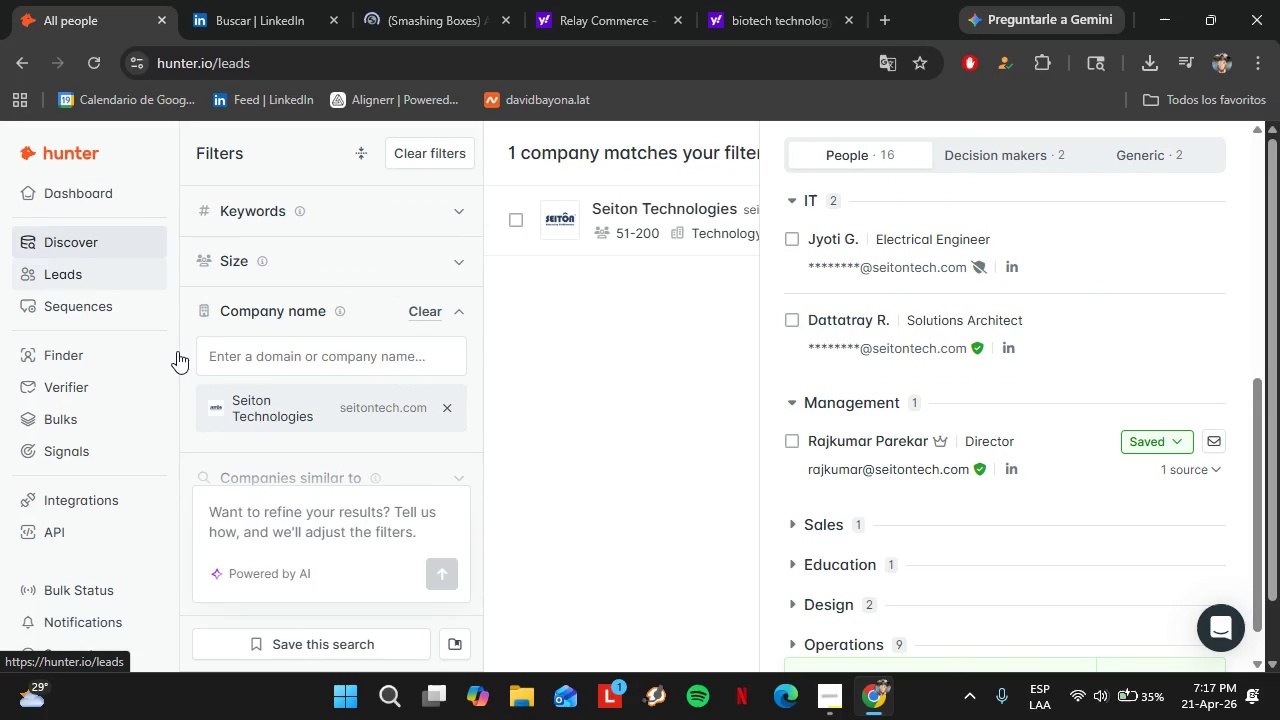 
left_click([116, 337])
 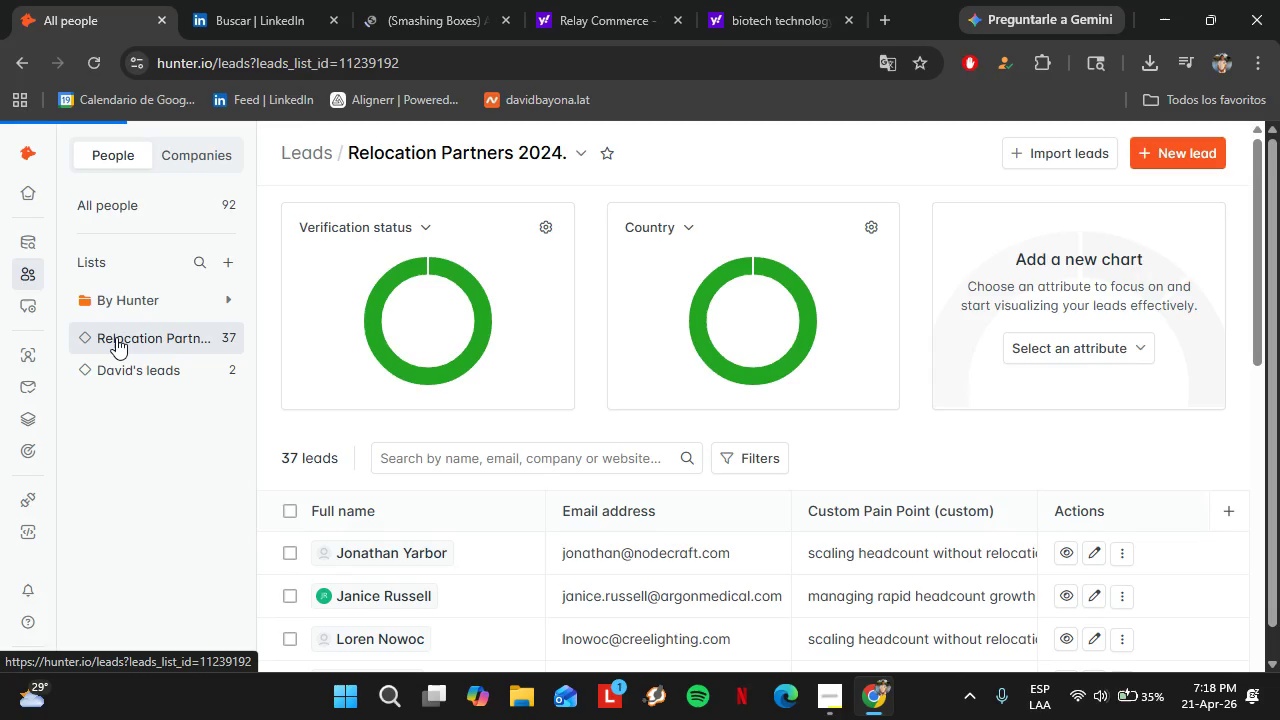 
wait(30.8)
 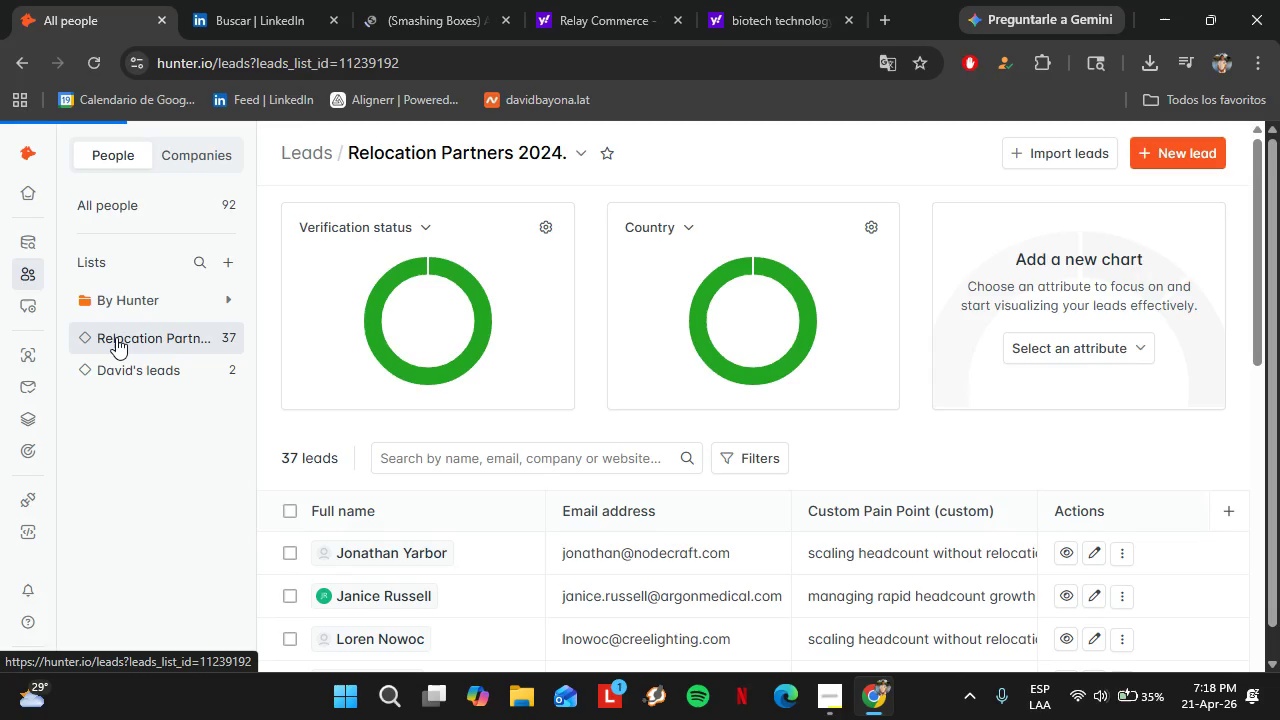 
left_click([834, 705])